 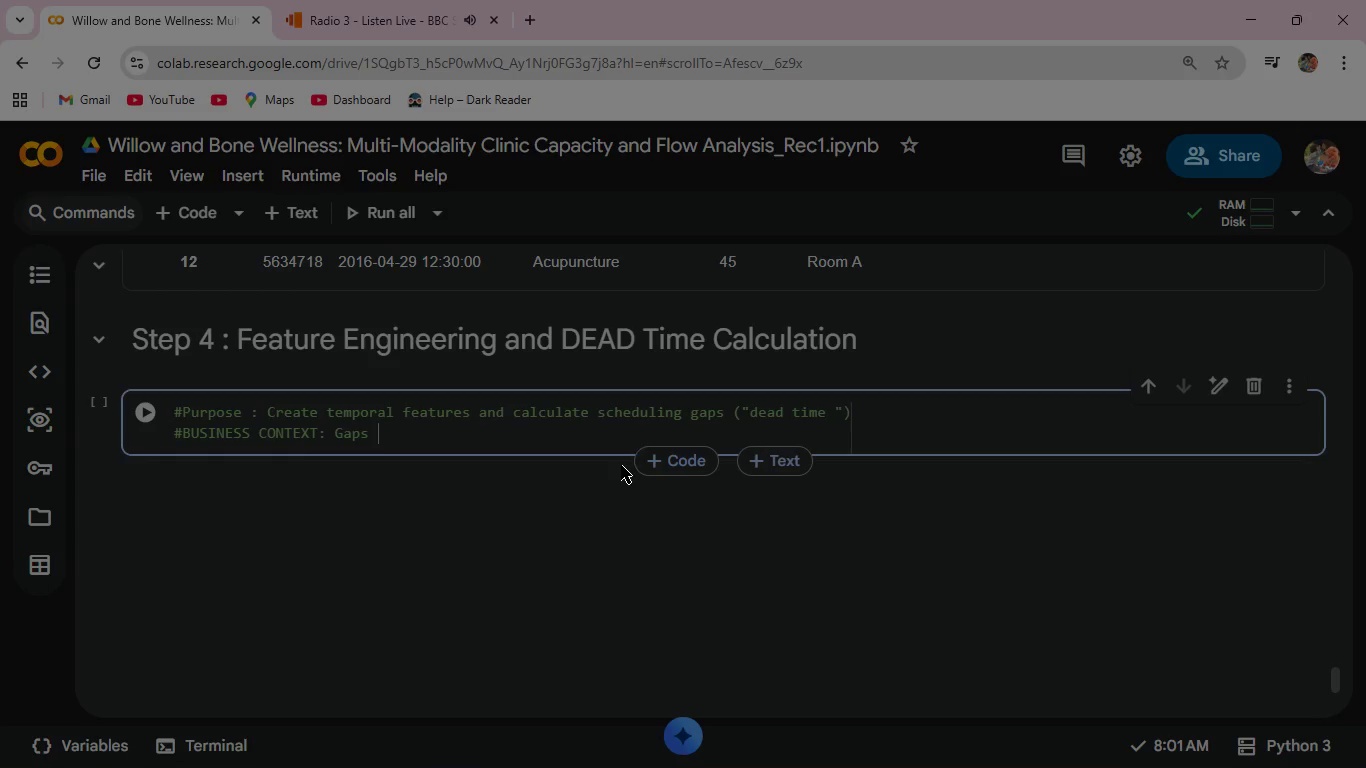 
type( sessions repr)
 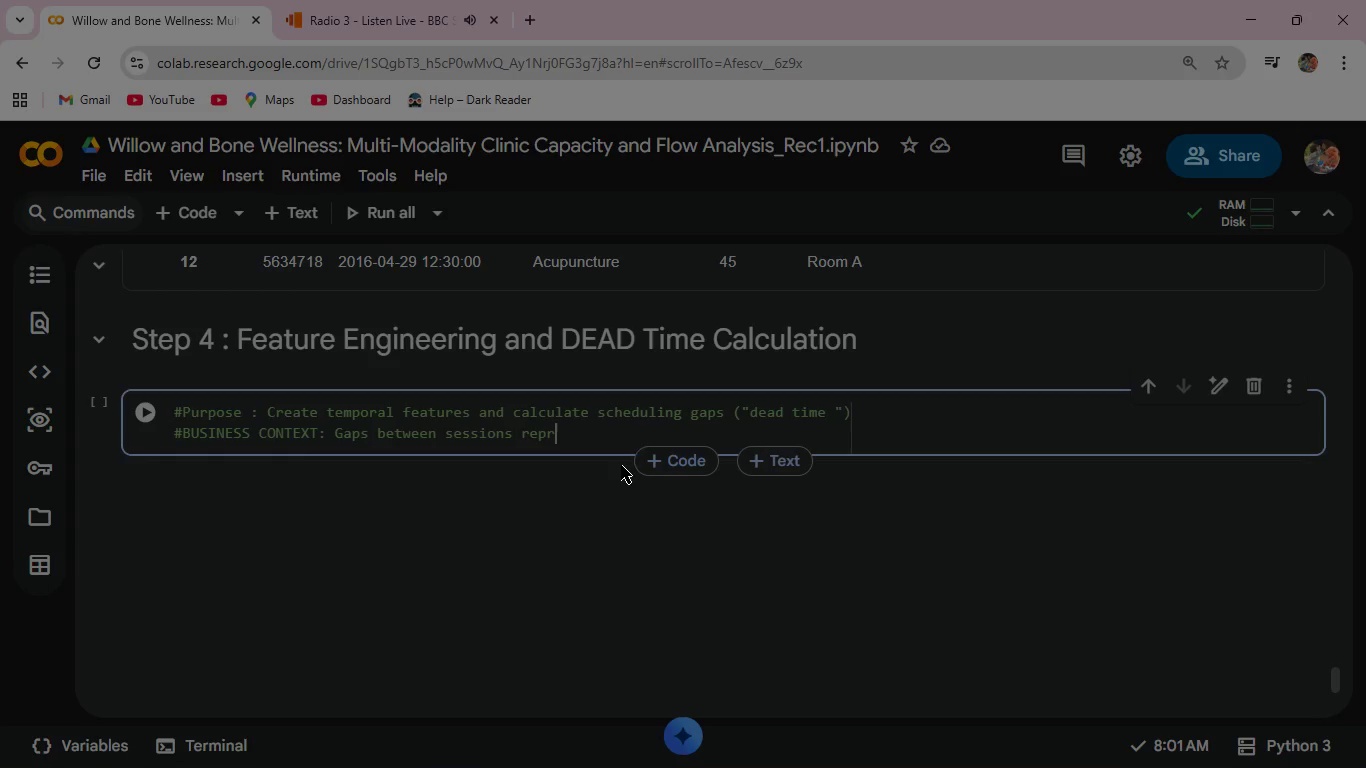 
wait(9.2)
 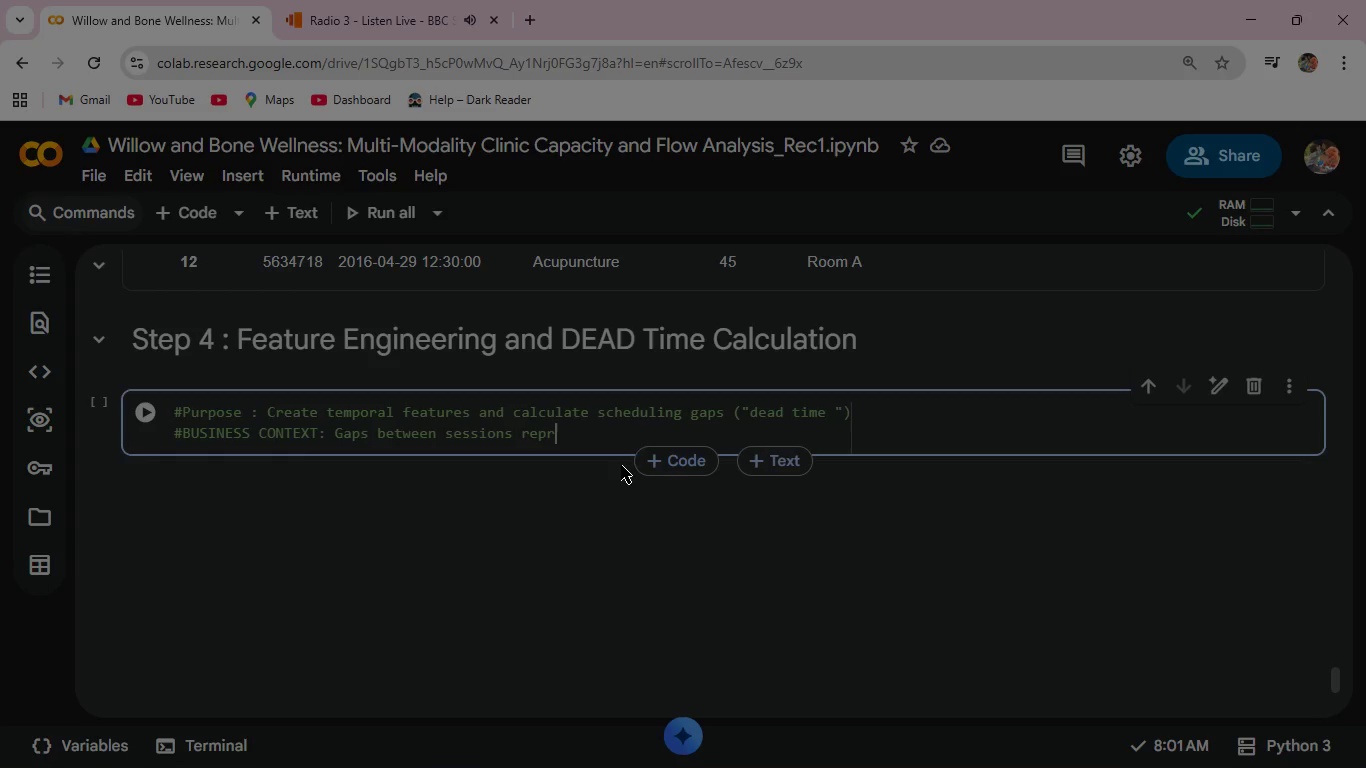 
type(esent )
 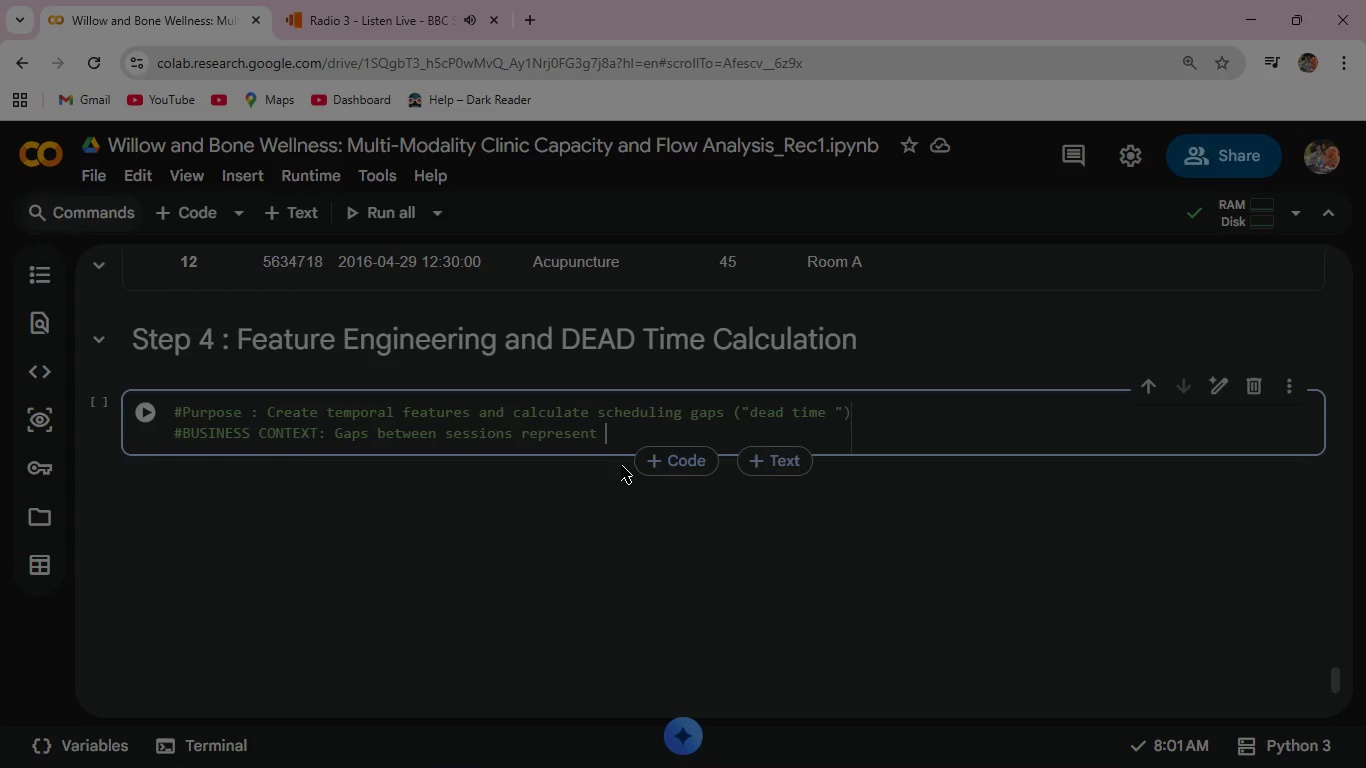 
wait(7.08)
 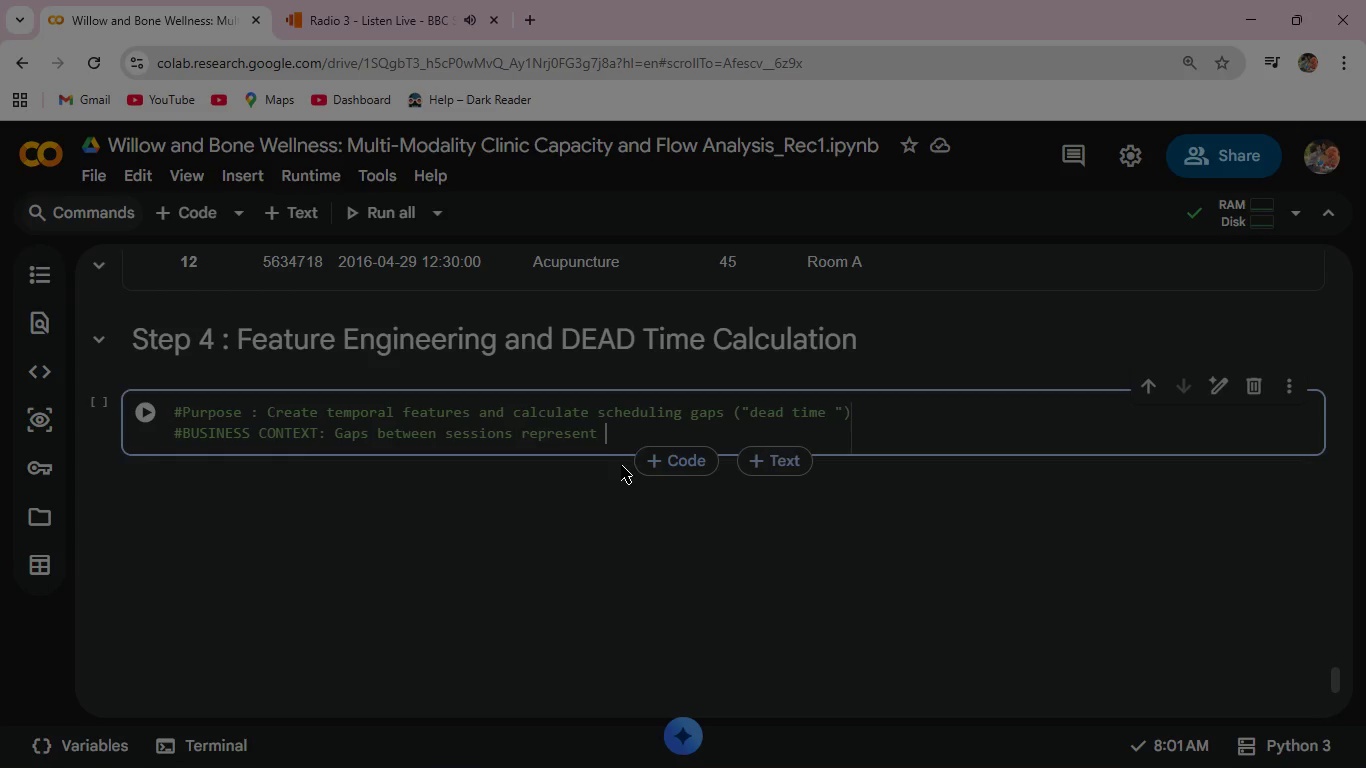 
type( lost revenue)
 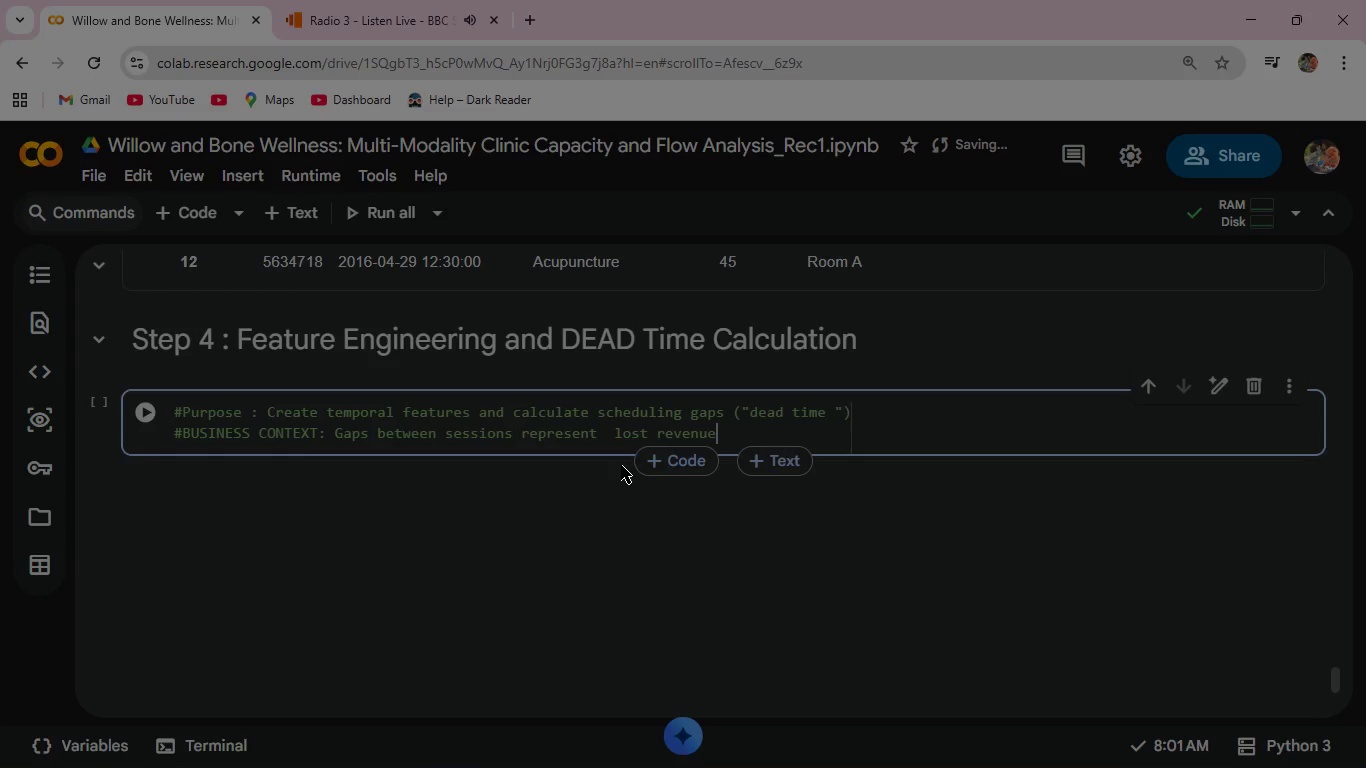 
type( opportunity. )
 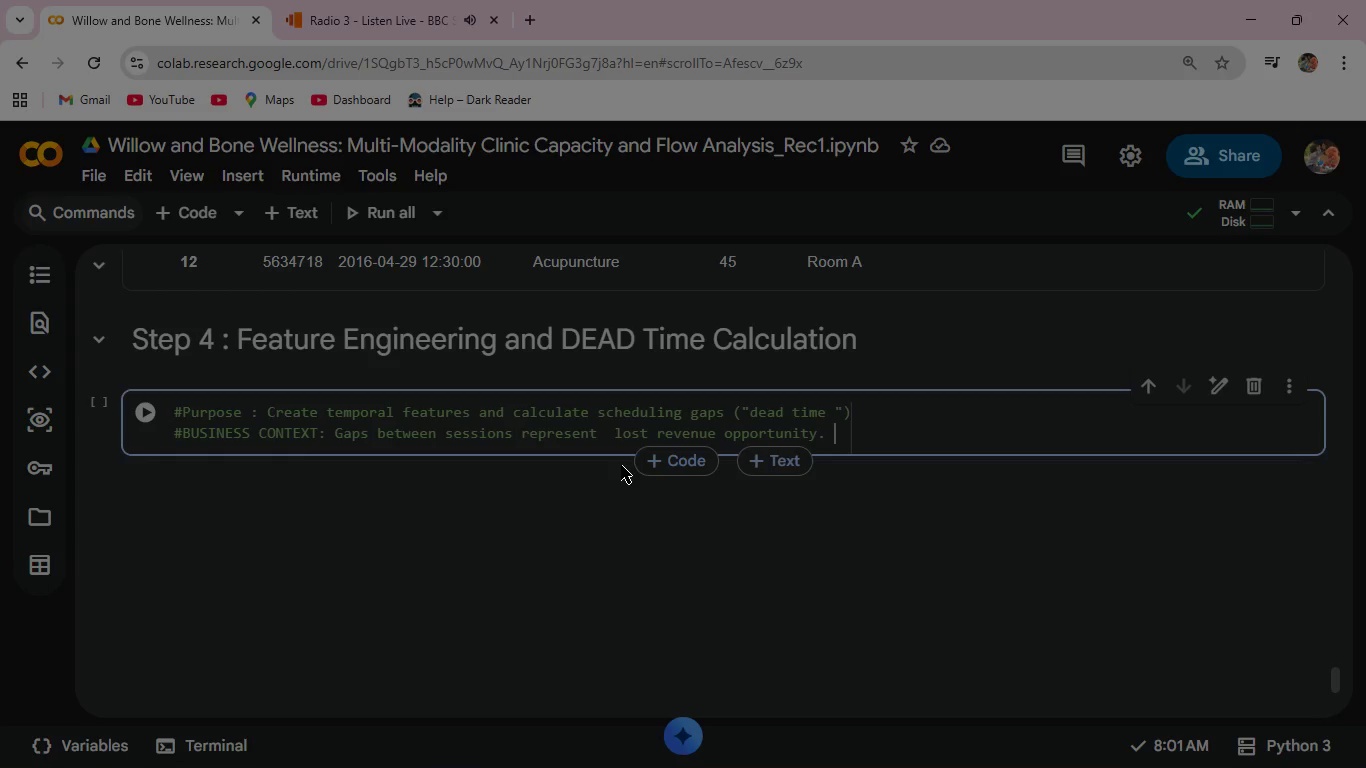 
key(Enter)
 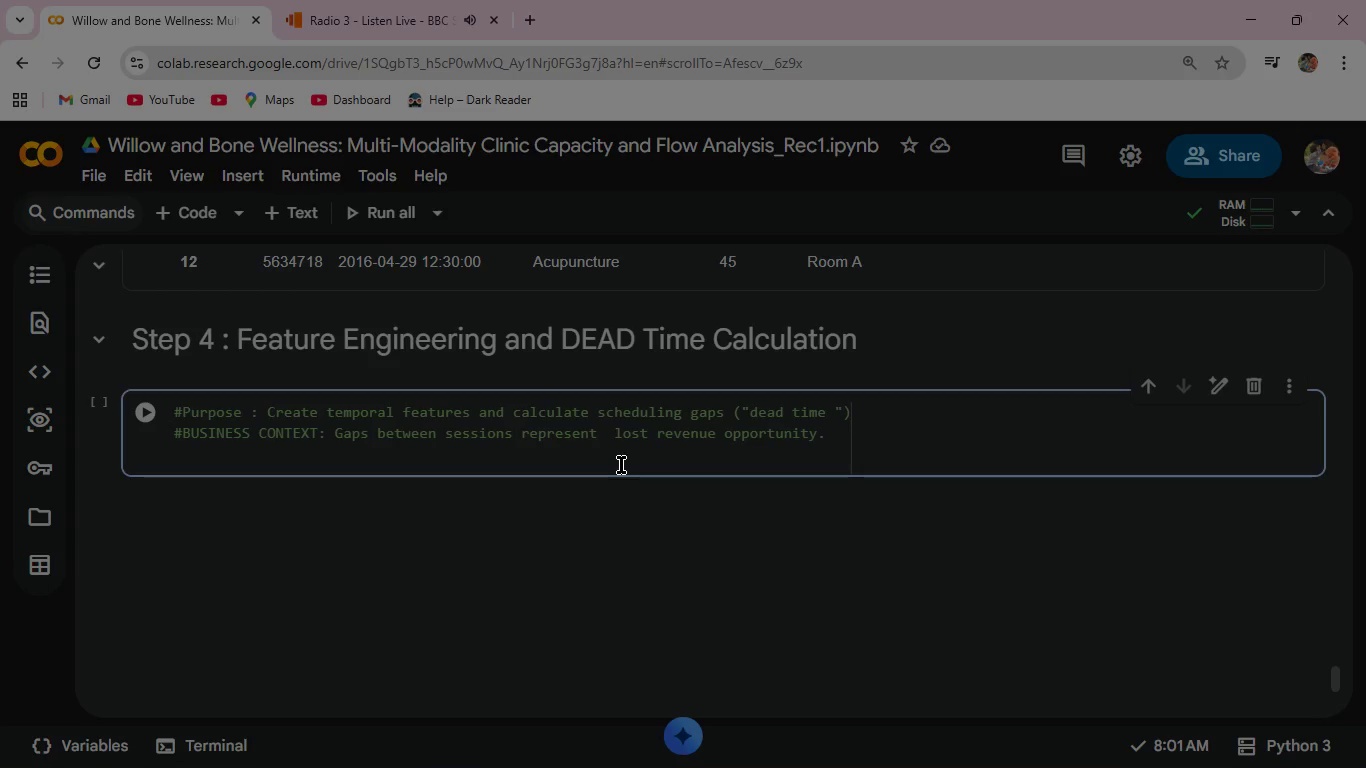 
wait(7.88)
 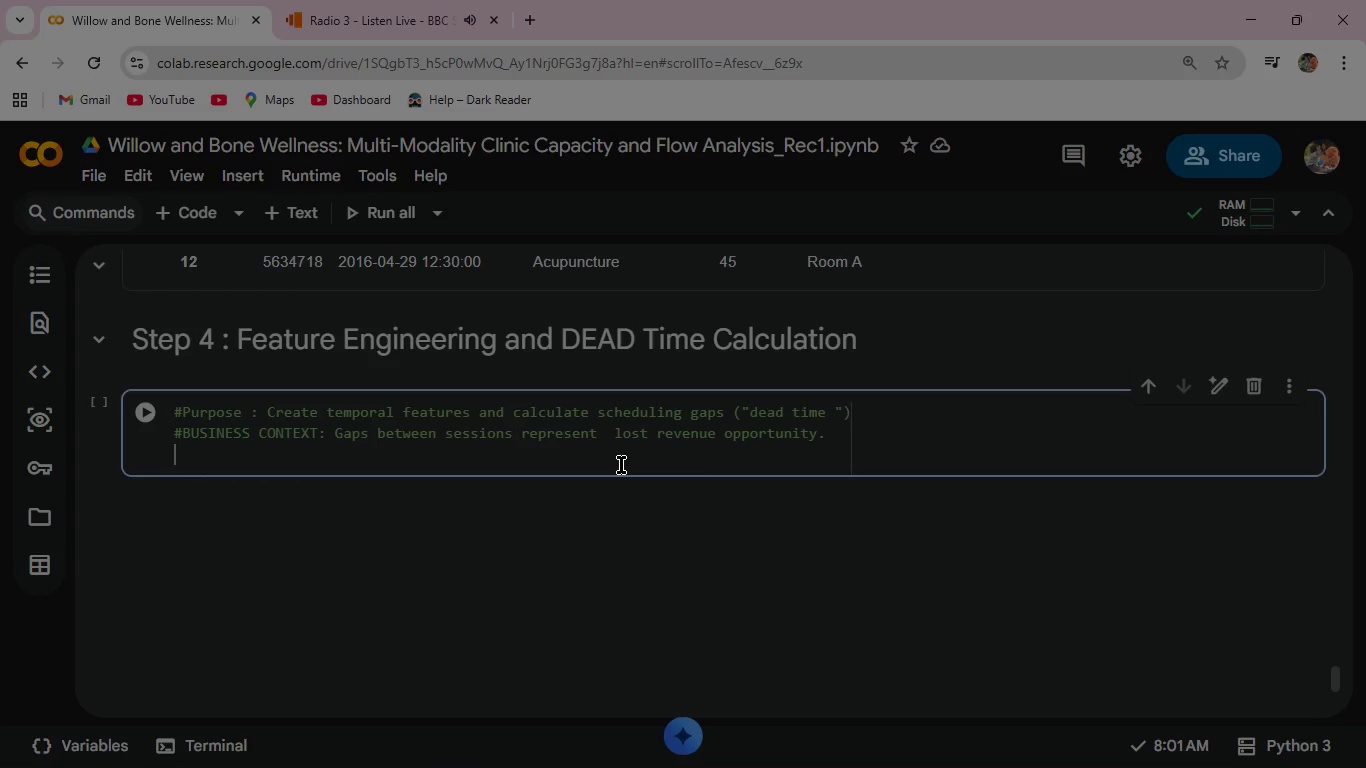 
key(Shift+3)
 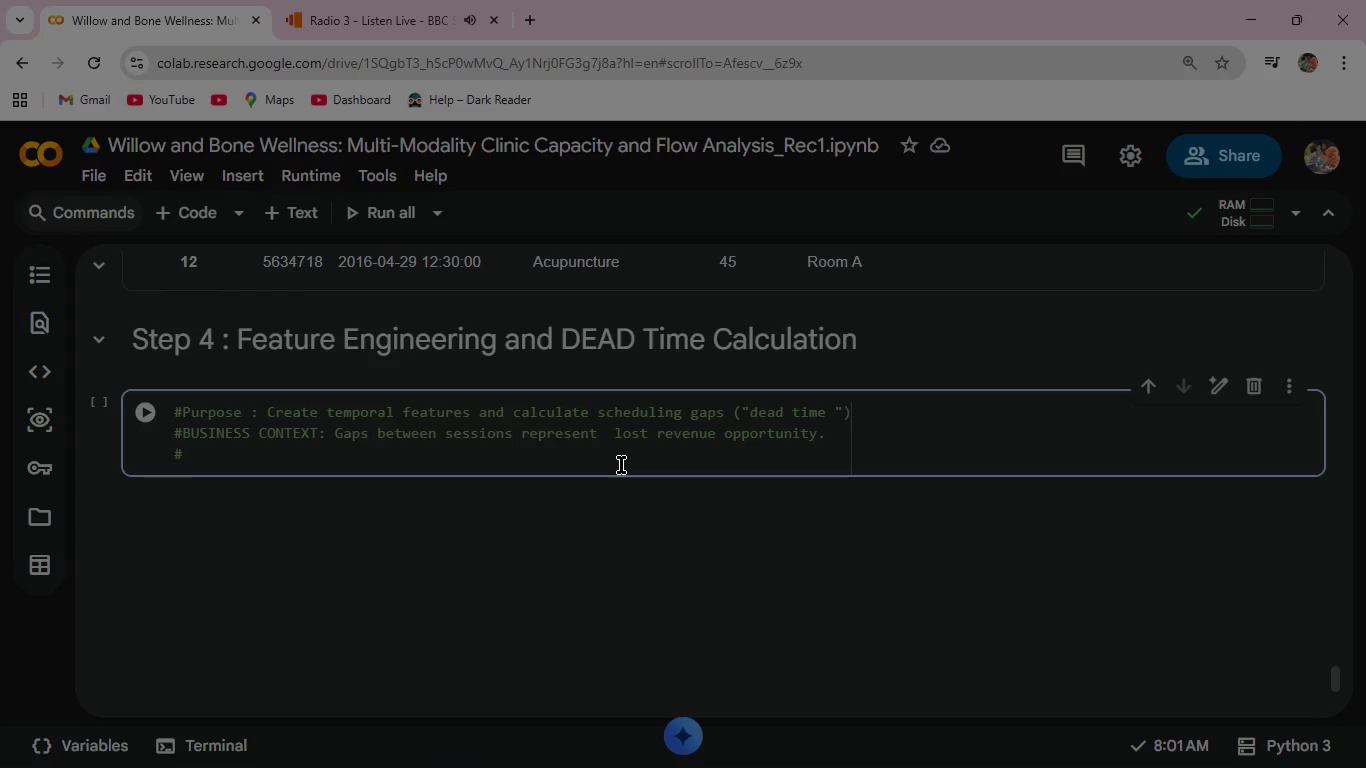 
wait(14.09)
 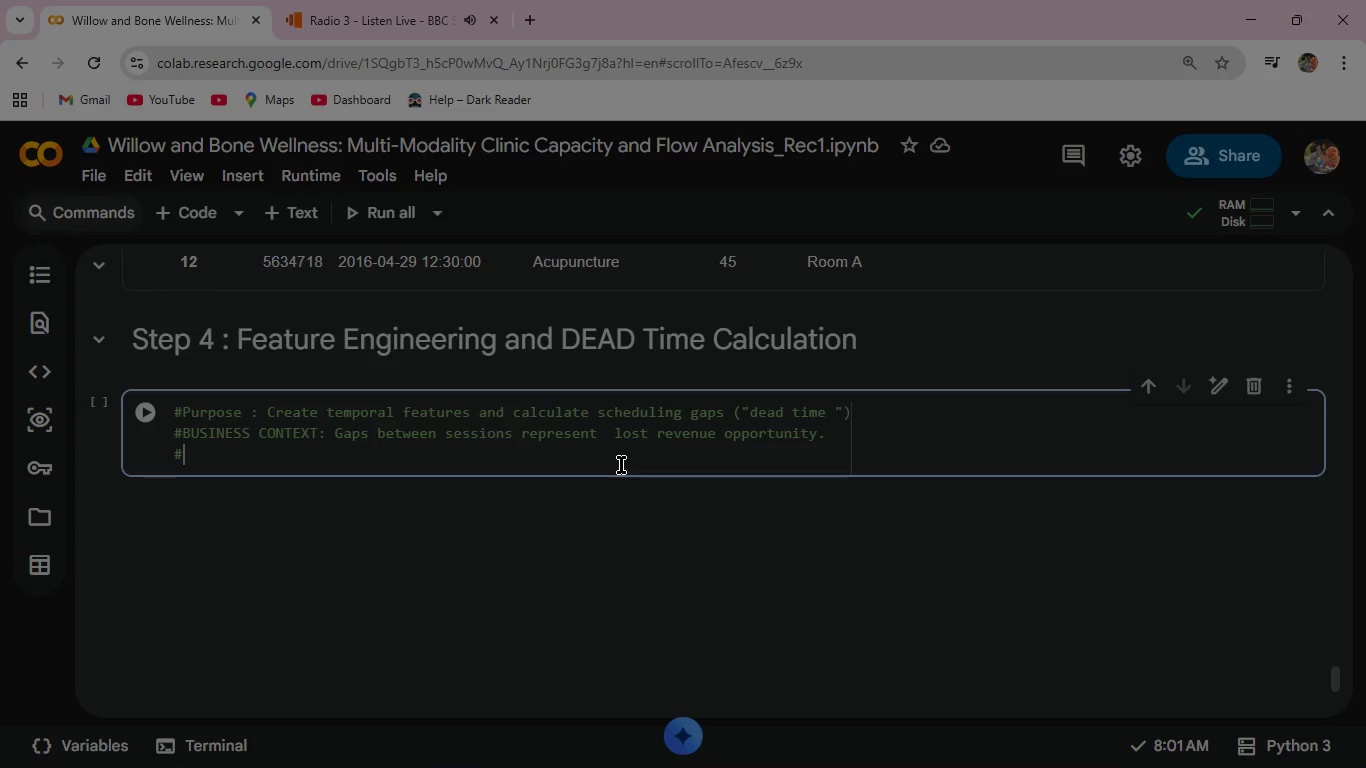 
type(We calculate per )
key(Backspace)
key(Backspace)
key(Backspace)
key(Backspace)
key(Backspace)
key(Backspace)
key(Backspace)
type(Calculate per -room )
key(Backspace)
key(Backspace)
key(Backspace)
key(Backspace)
key(Backspace)
key(Backspace)
key(Backspace)
type(-room gaps to identify  turnover )
 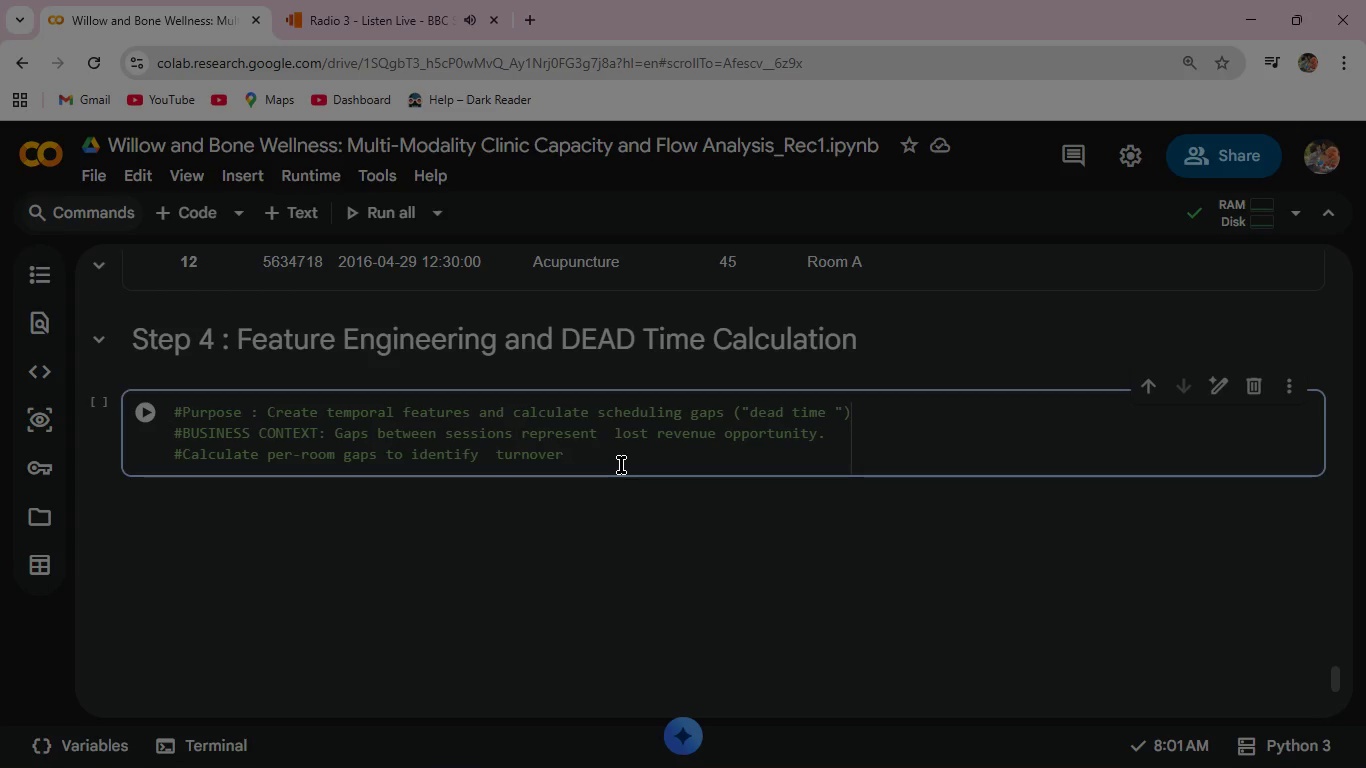 
type(inefficiencies by modality)
 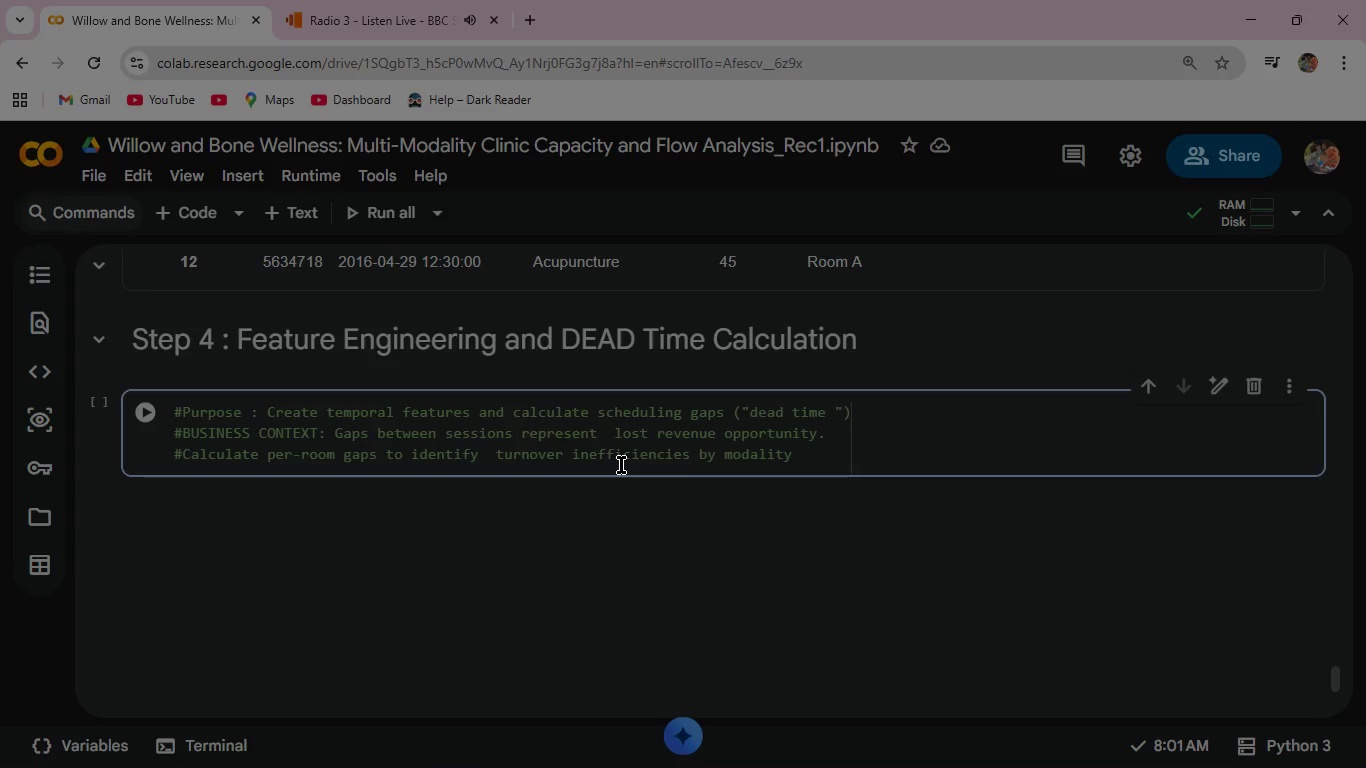 
key(Period)
 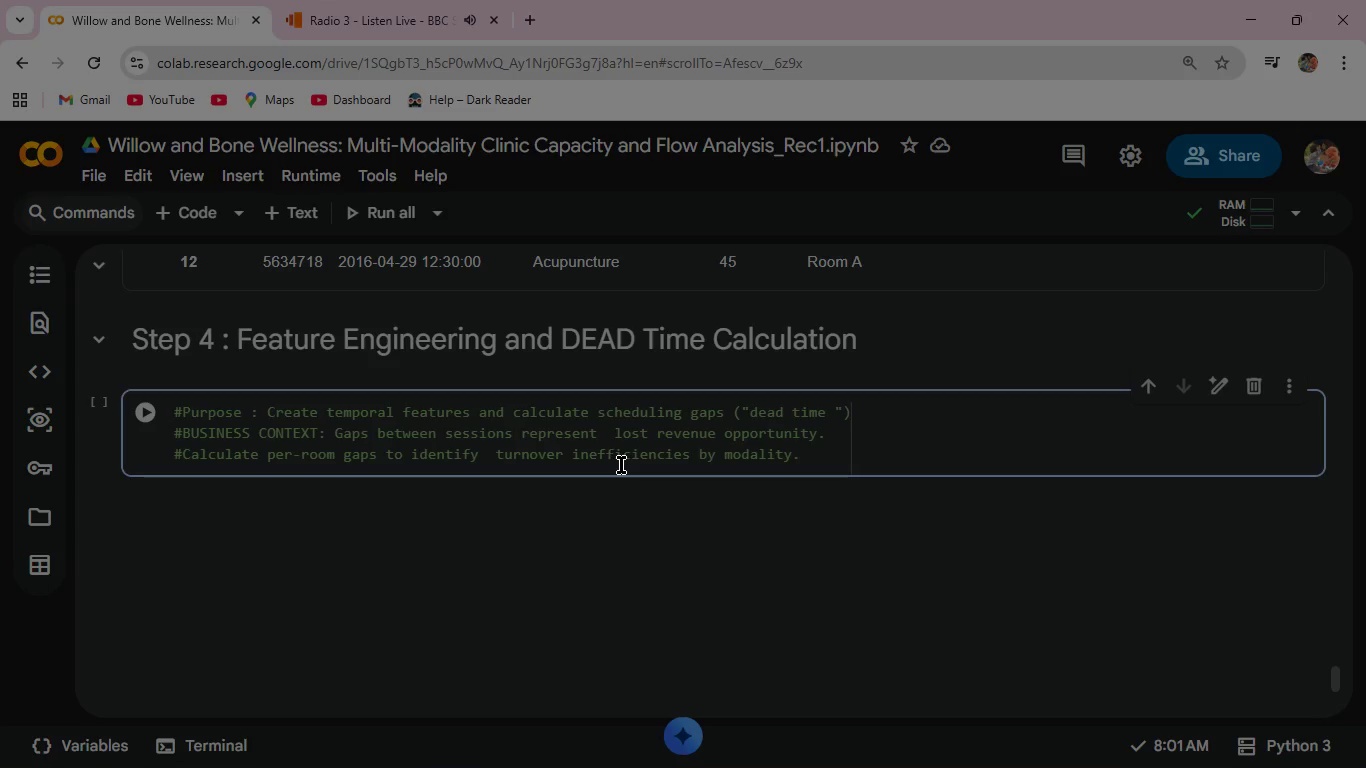 
key(Space)
 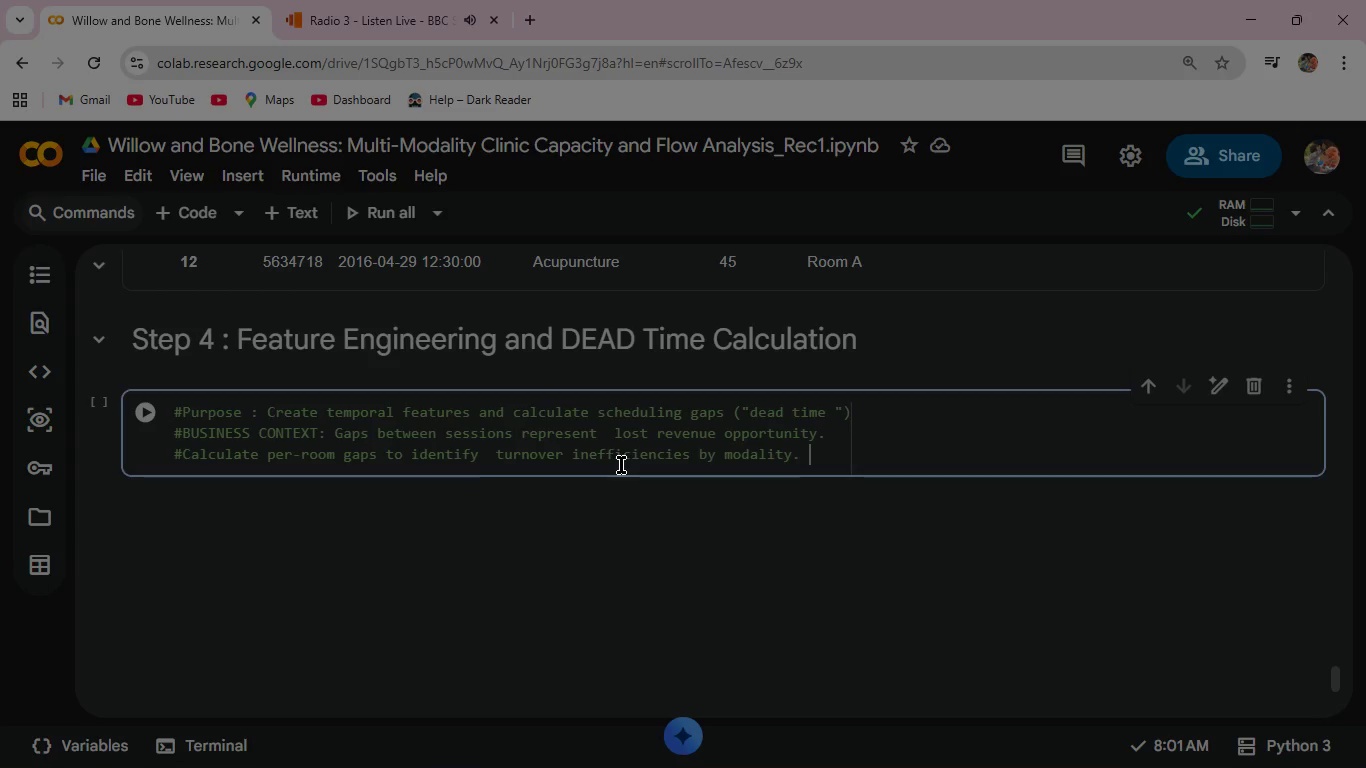 
key(Enter)
 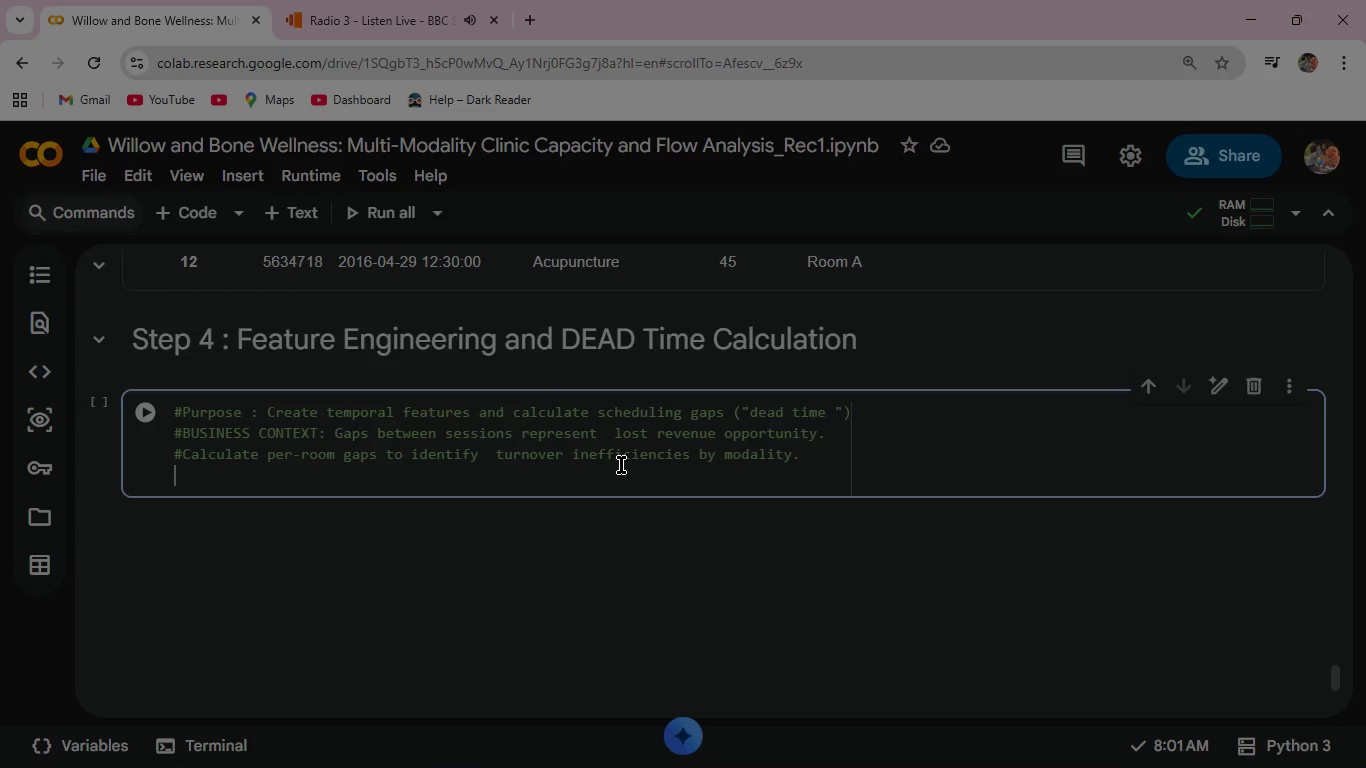 
wait(36.75)
 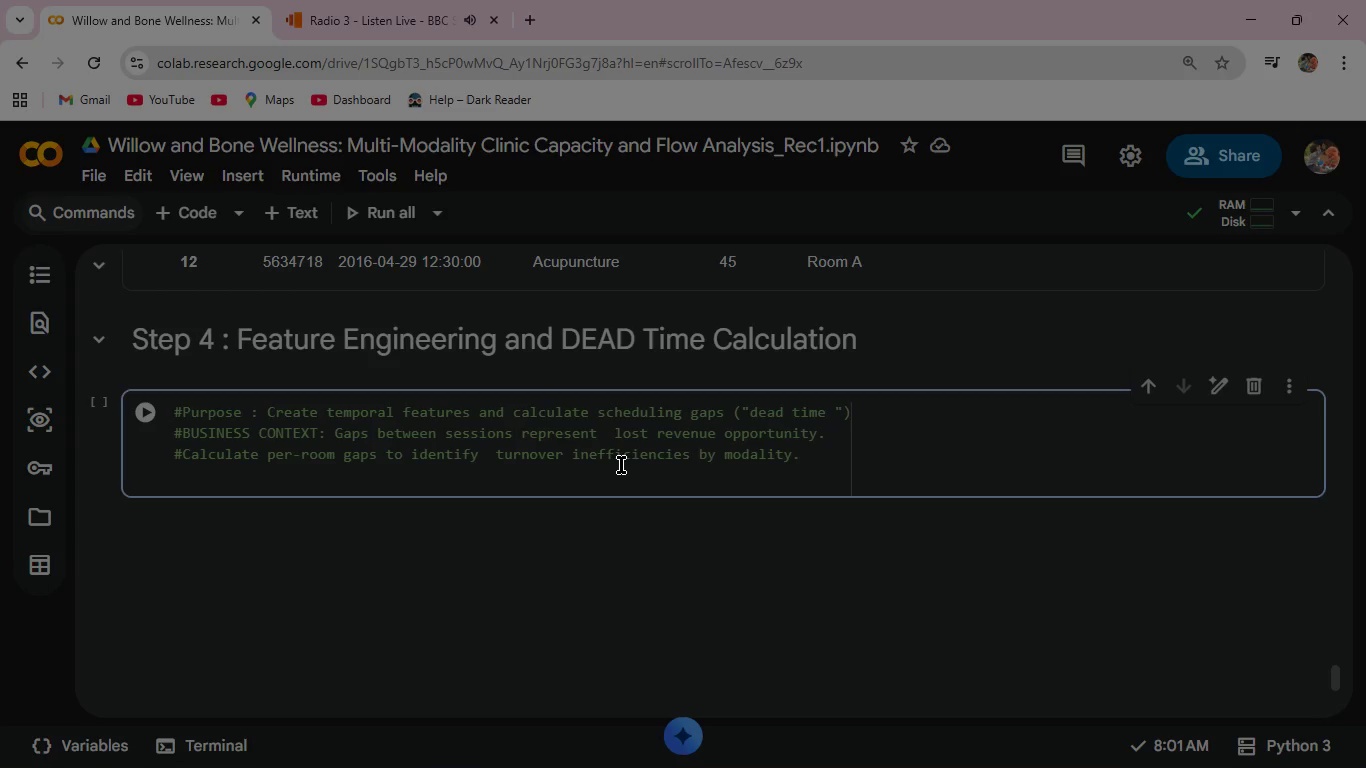 
key(Shift+3)
 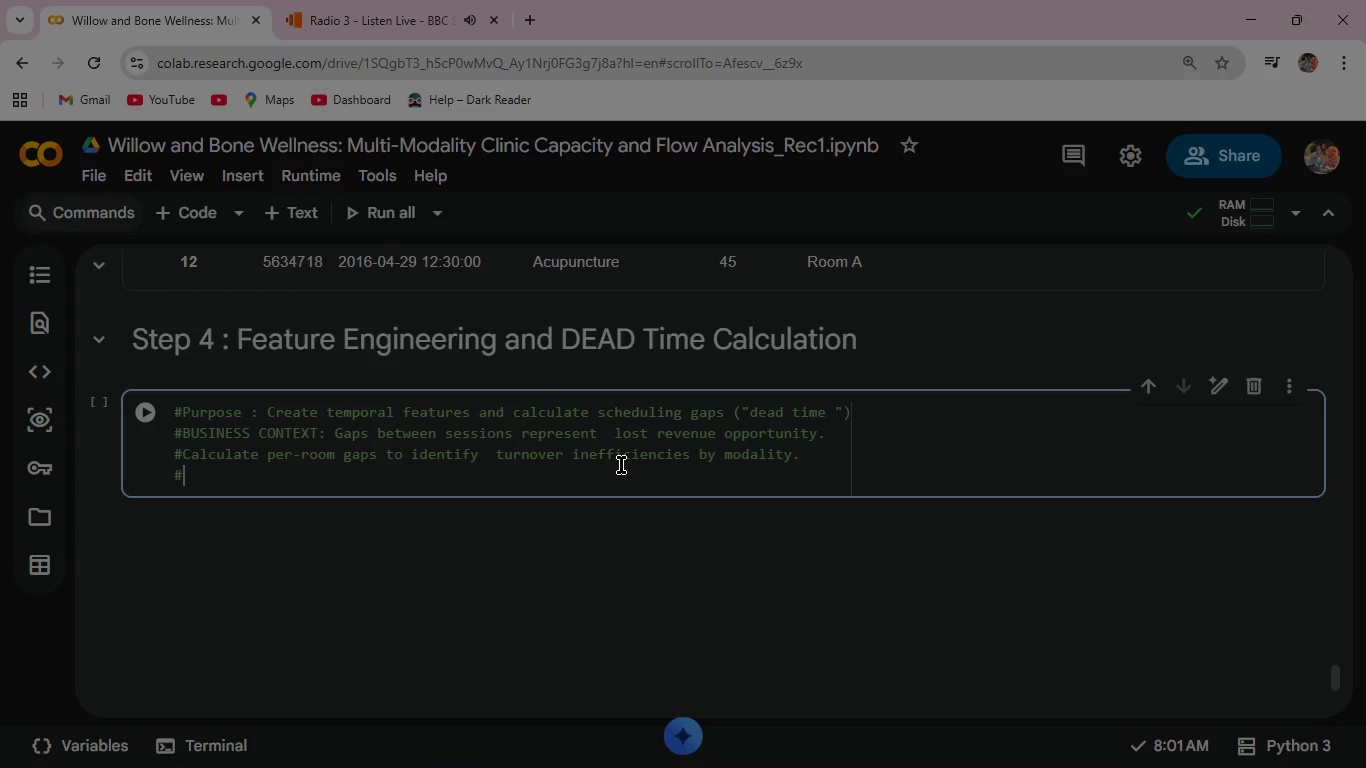 
key(Backspace)
 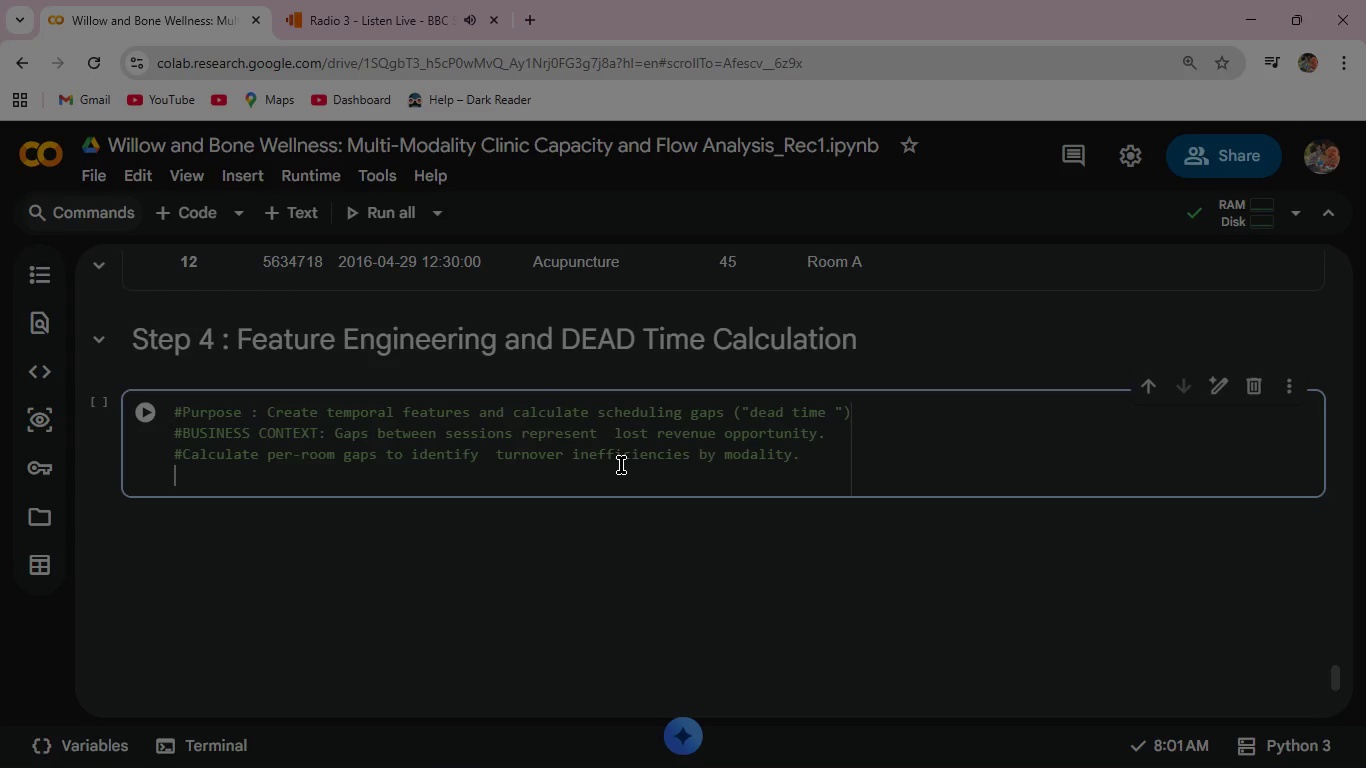 
key(Enter)
 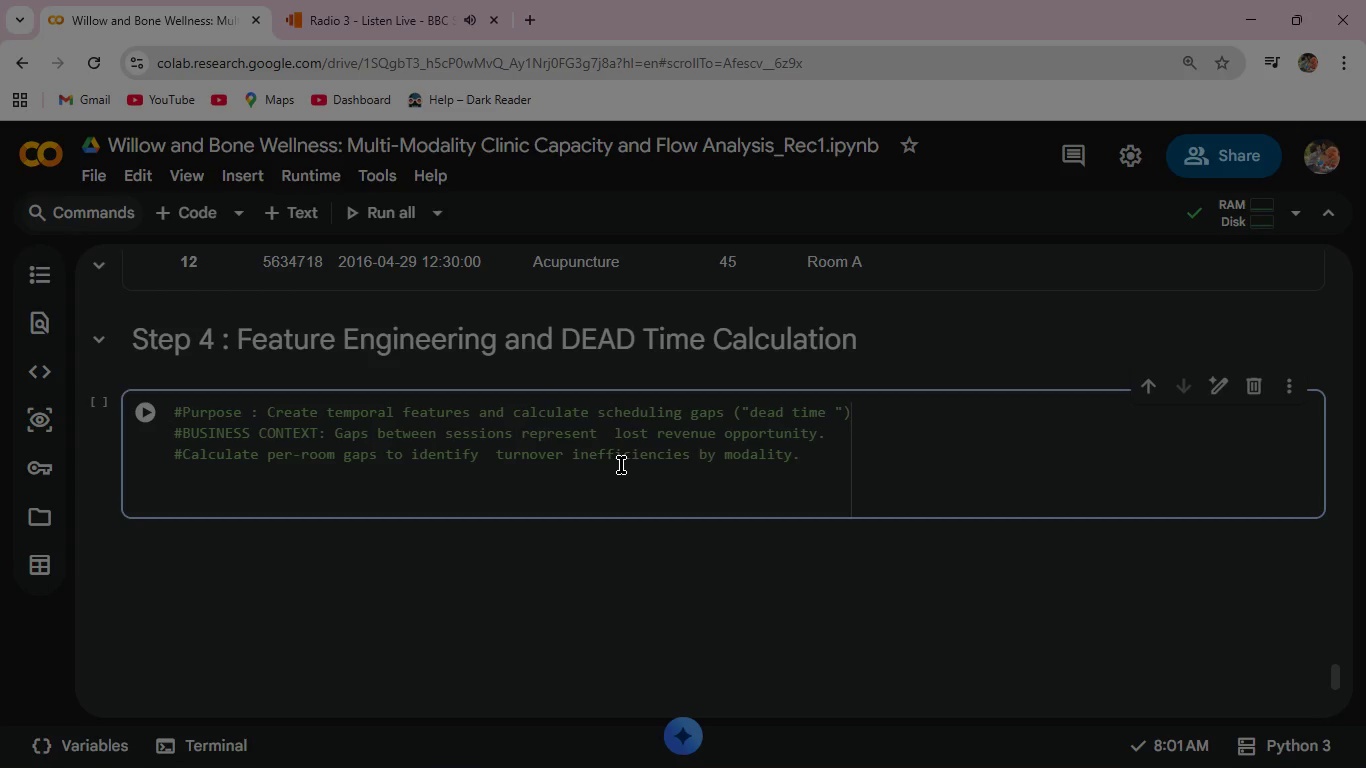 
type(#Create )
 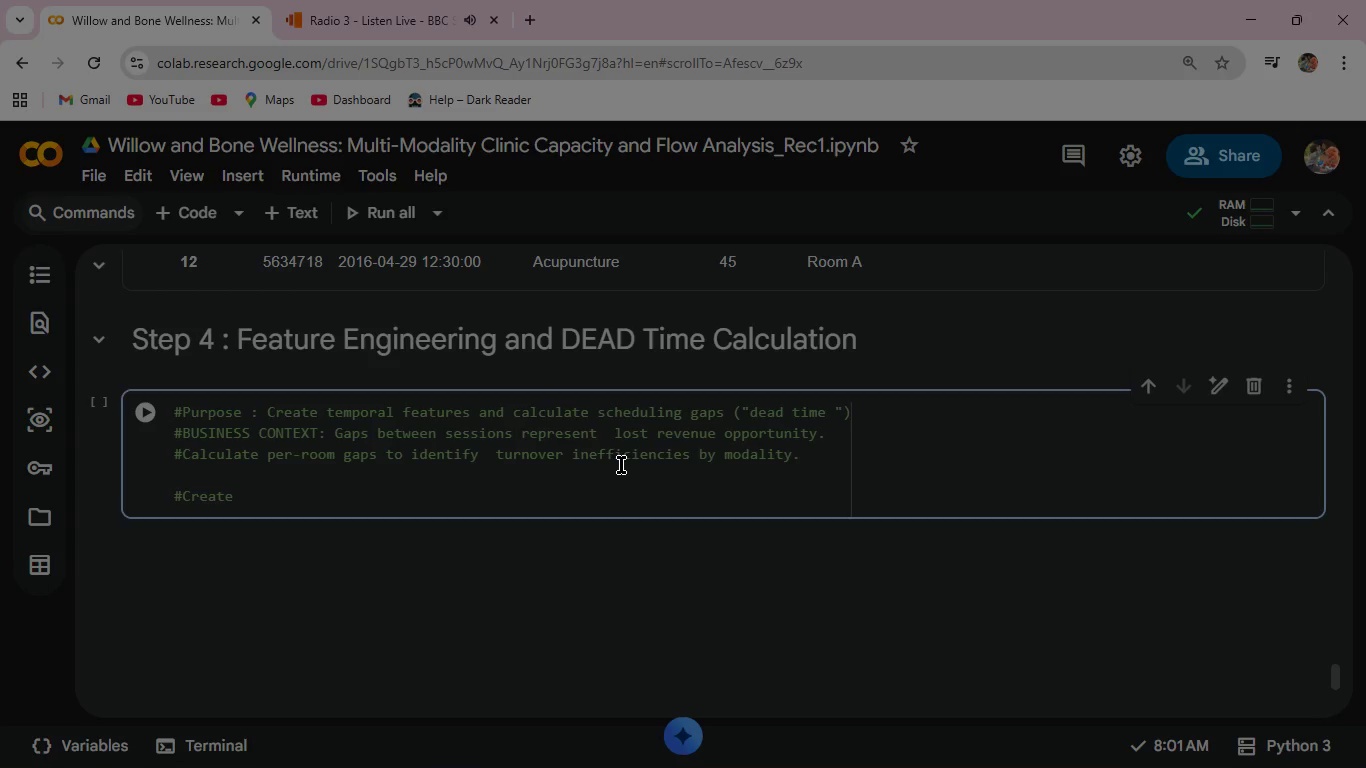 
type(working copy )
 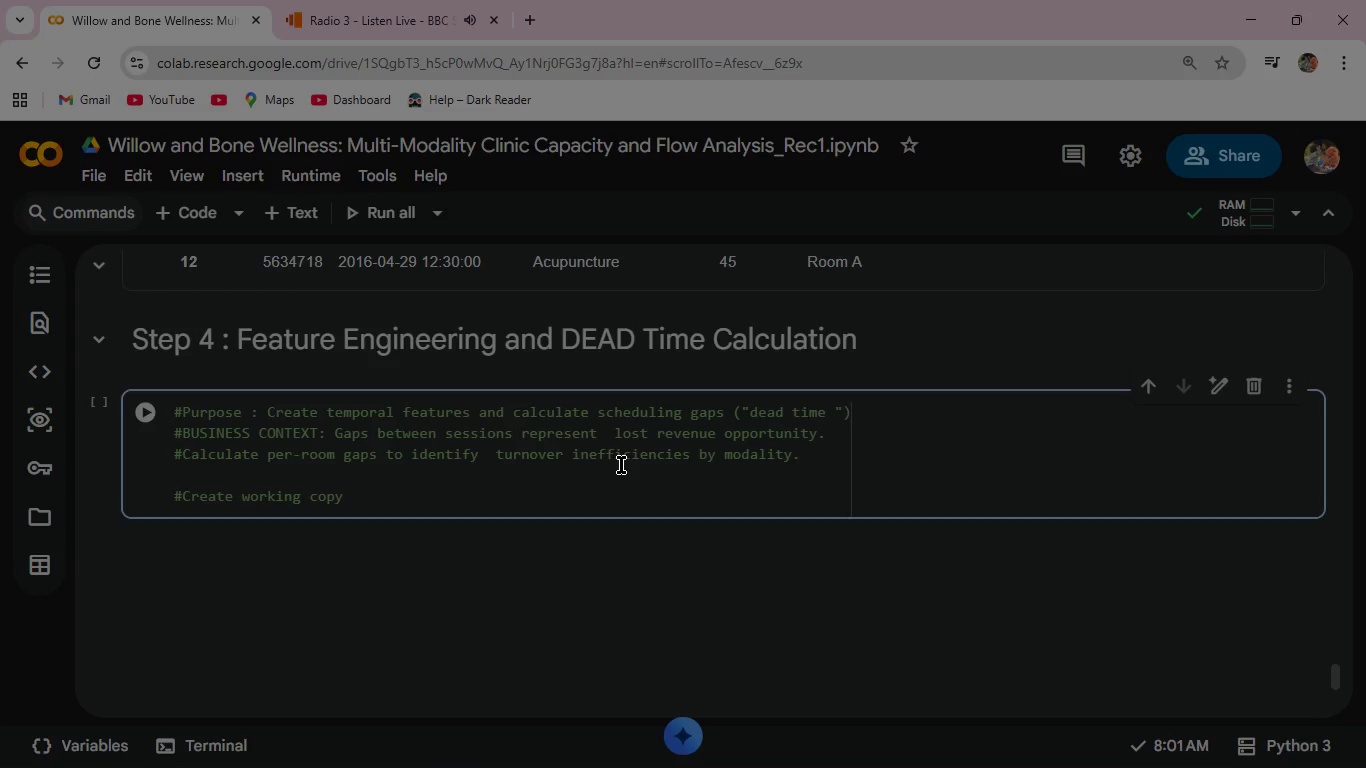 
key(Enter)
 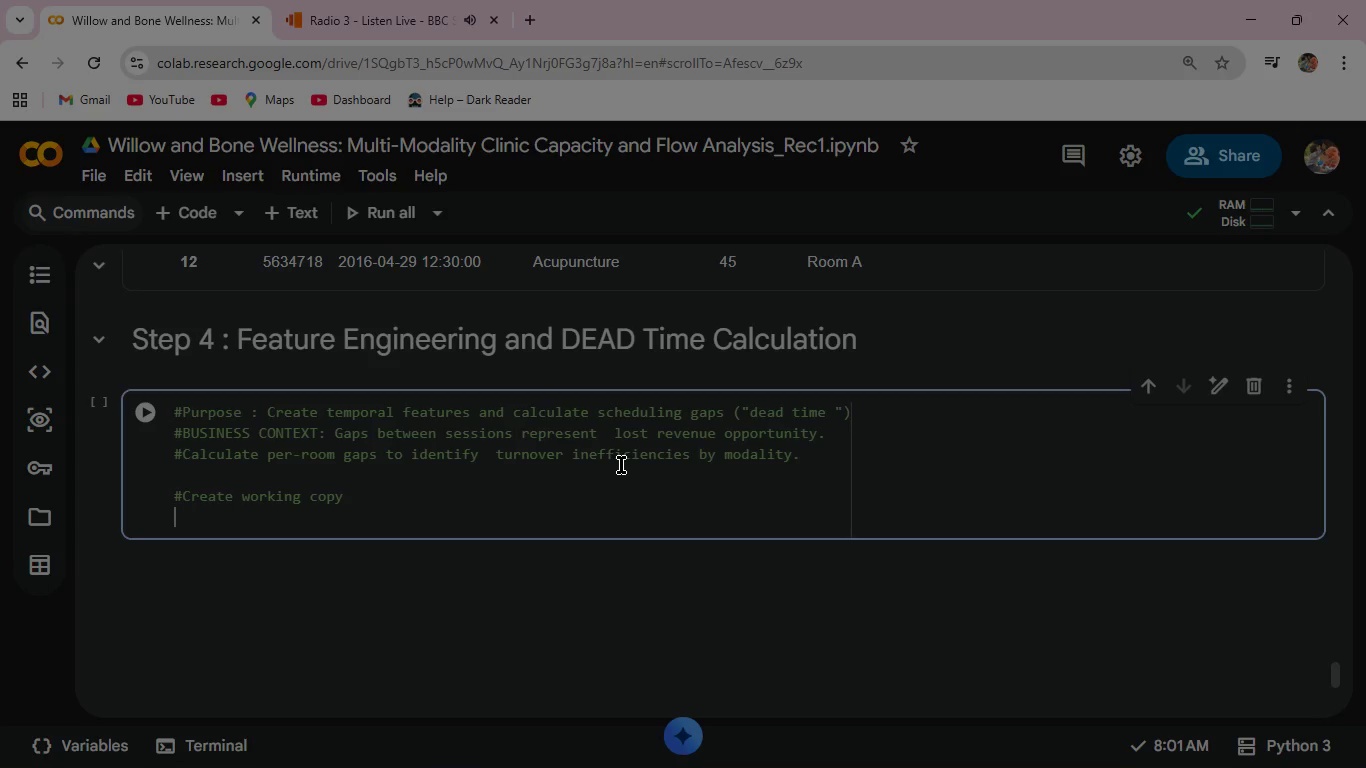 
type(df_active = df)
 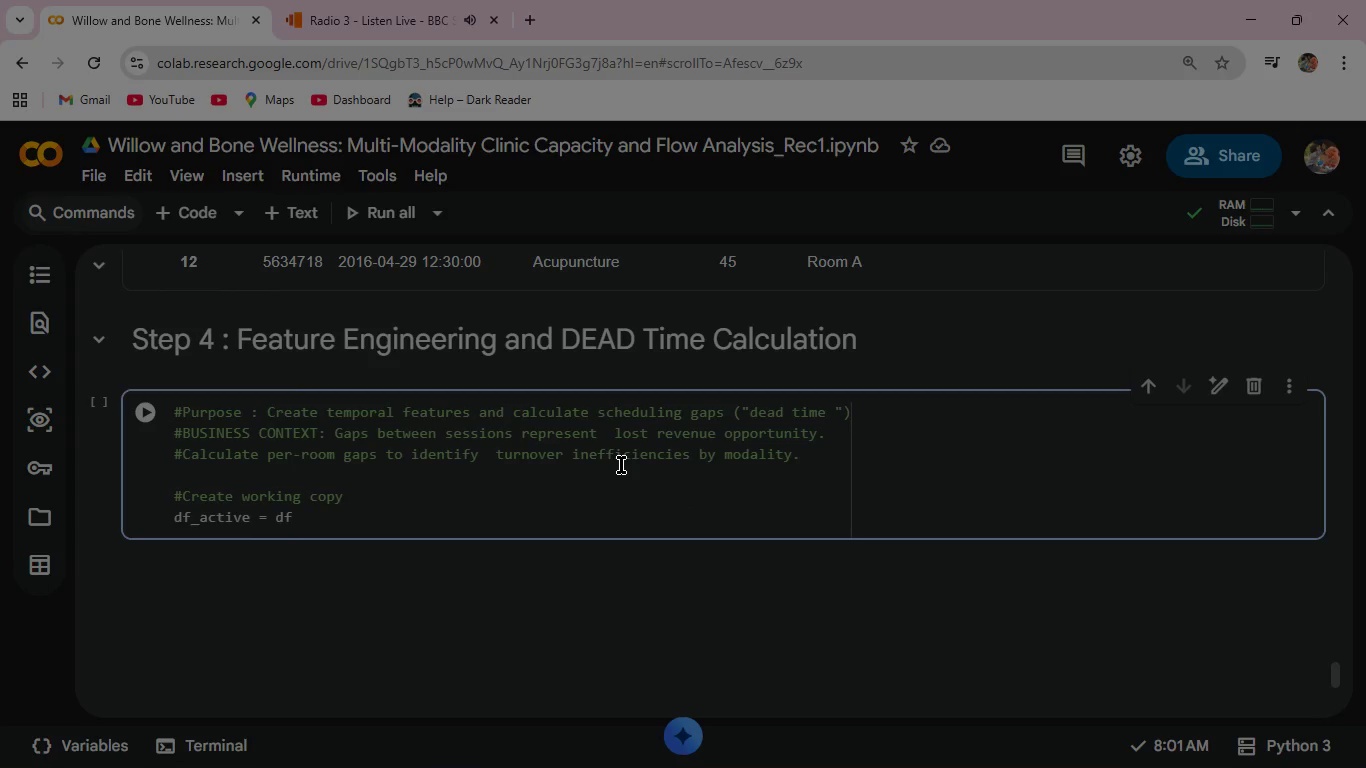 
wait(23.34)
 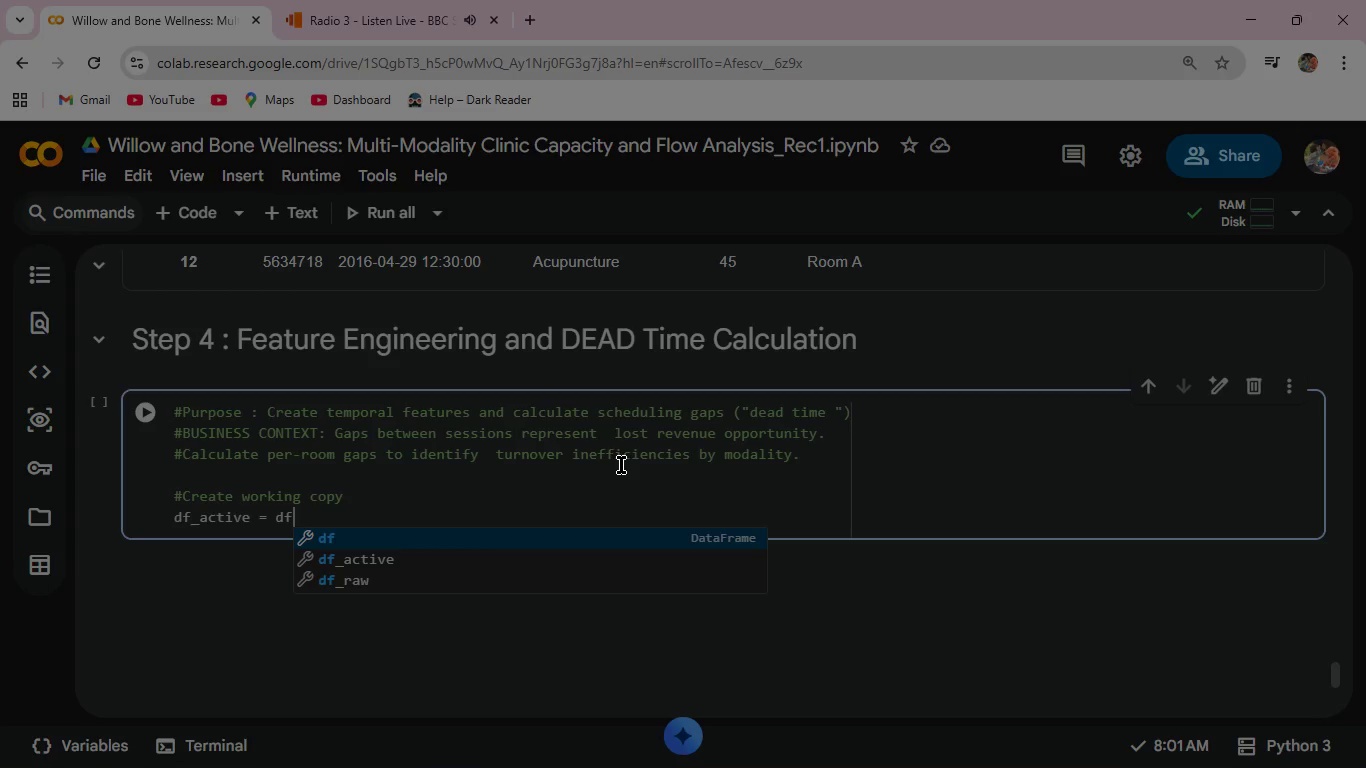 
key(ArrowDown)
 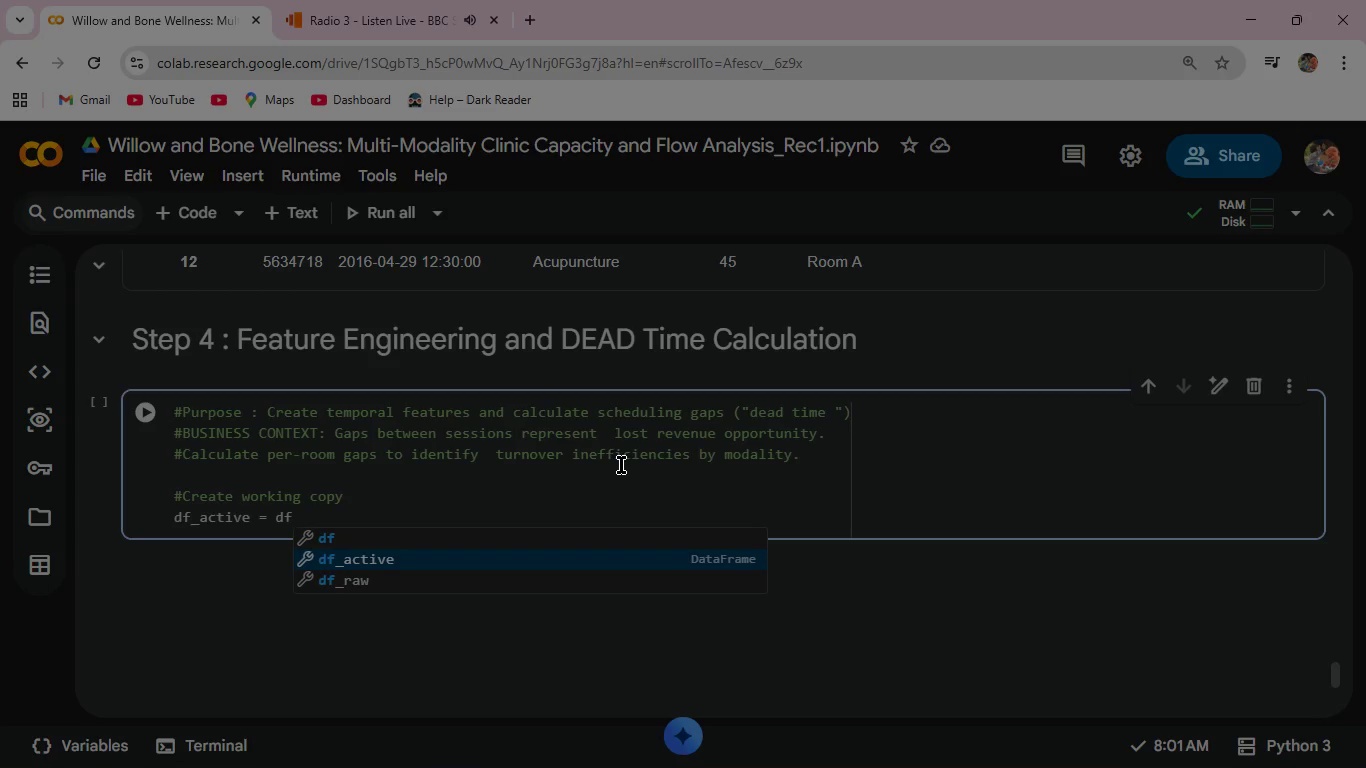 
key(Enter)
 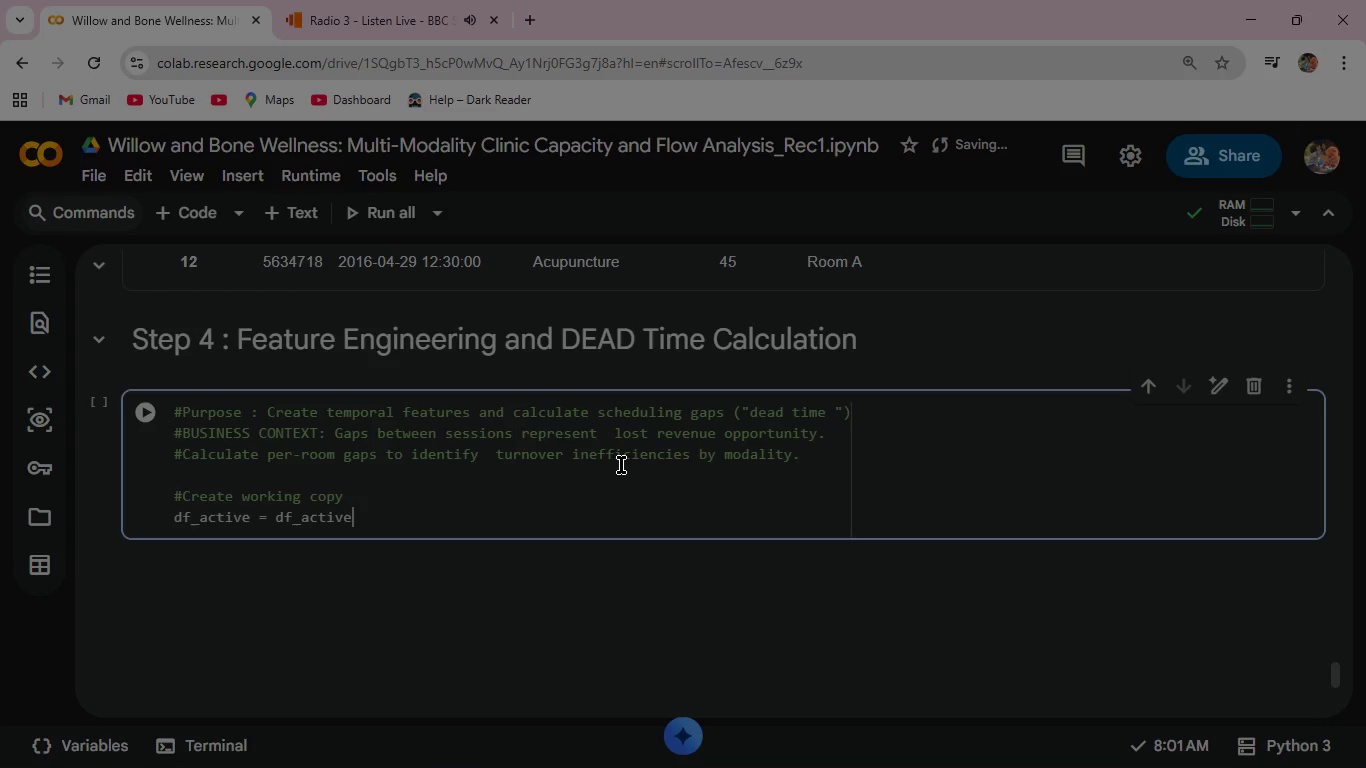 
type(.copy)
 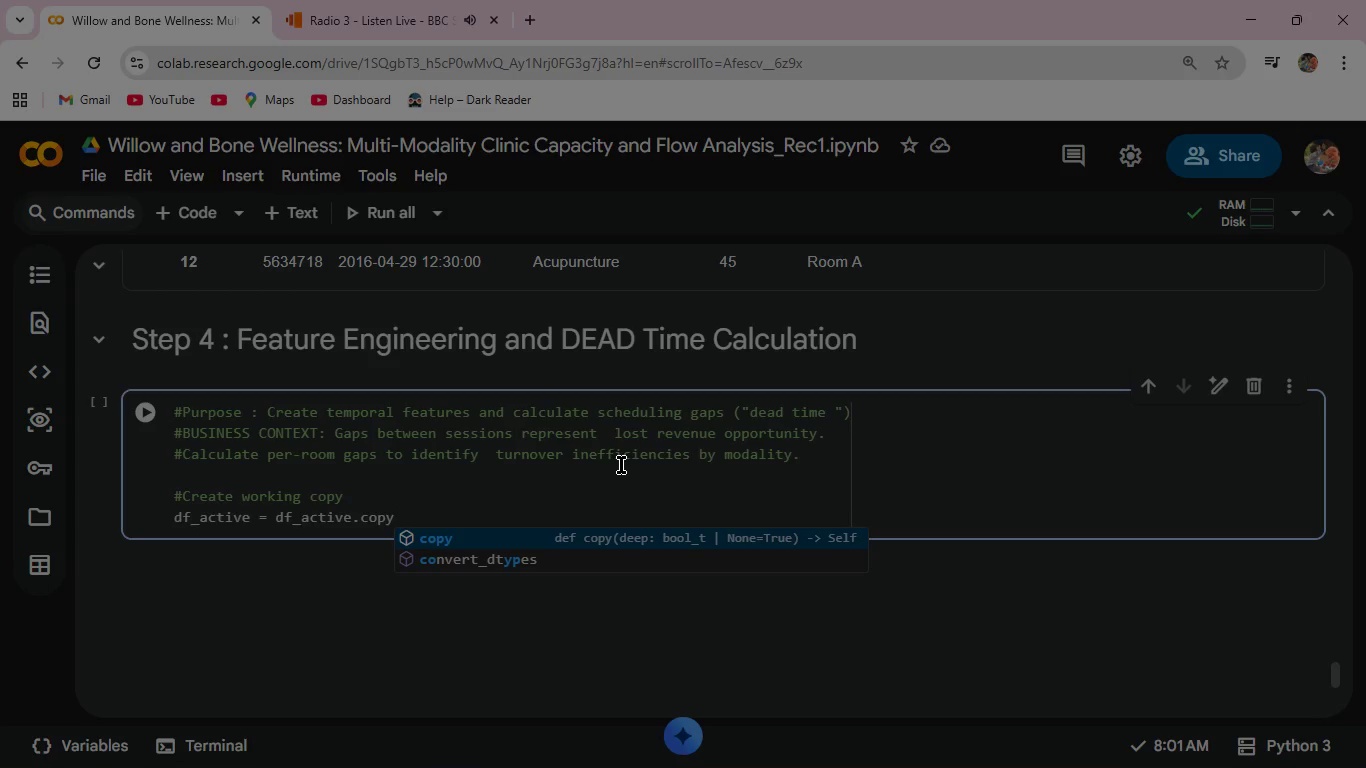 
wait(6.81)
 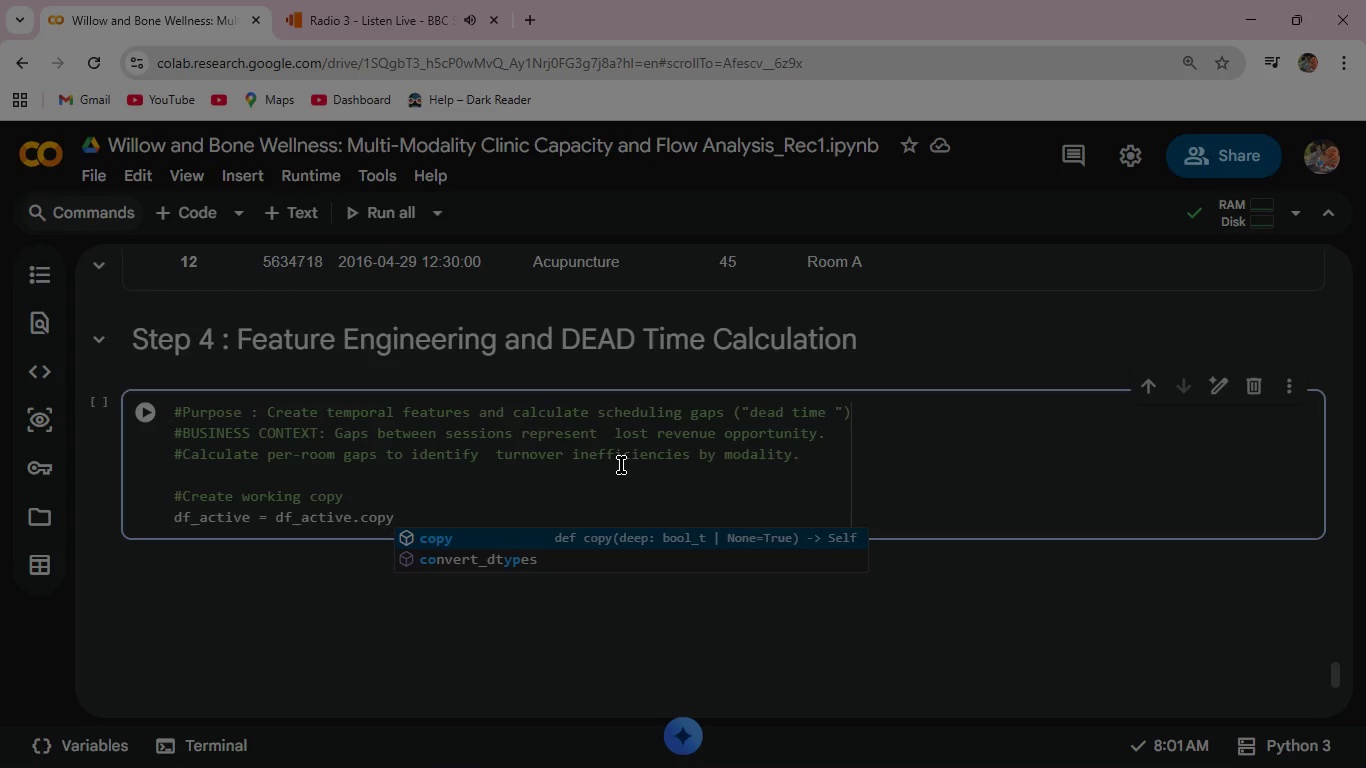 
key(Shift+9)
 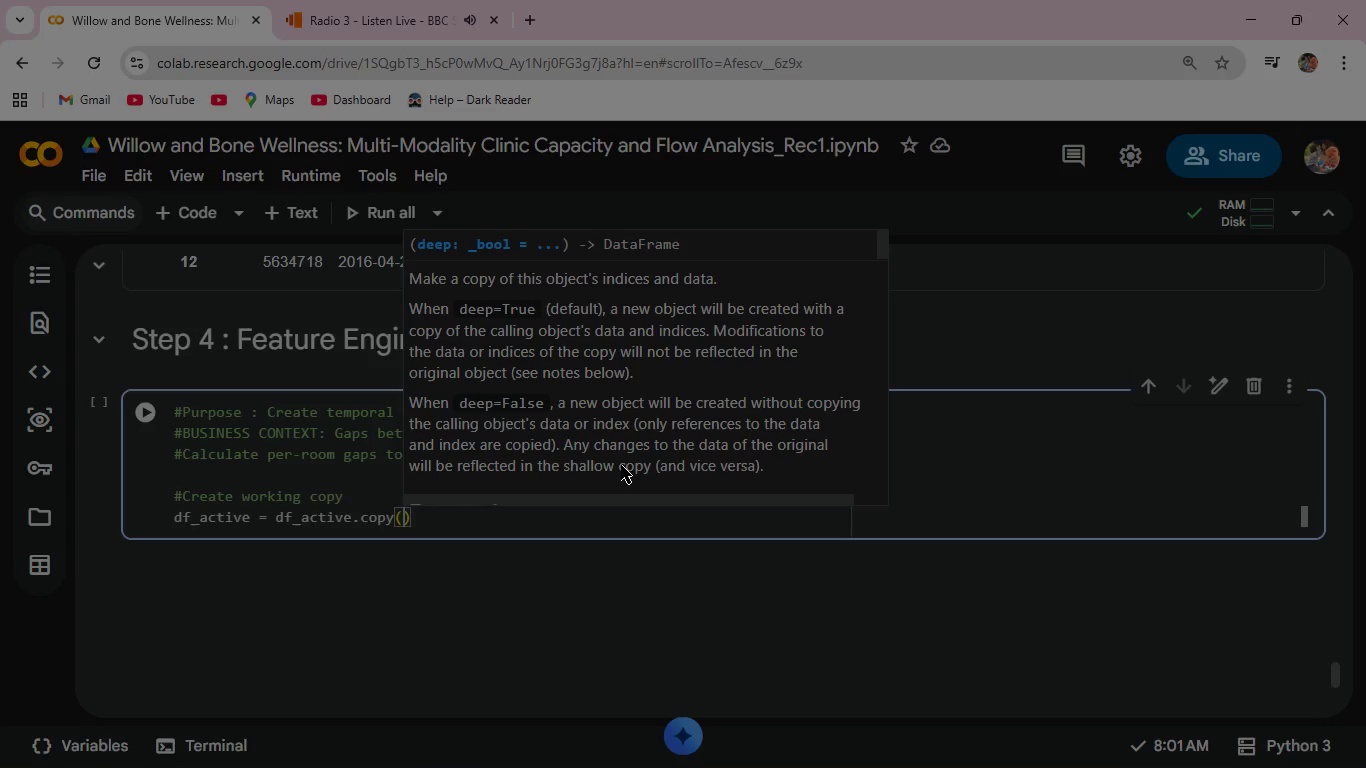 
key(ArrowRight)
 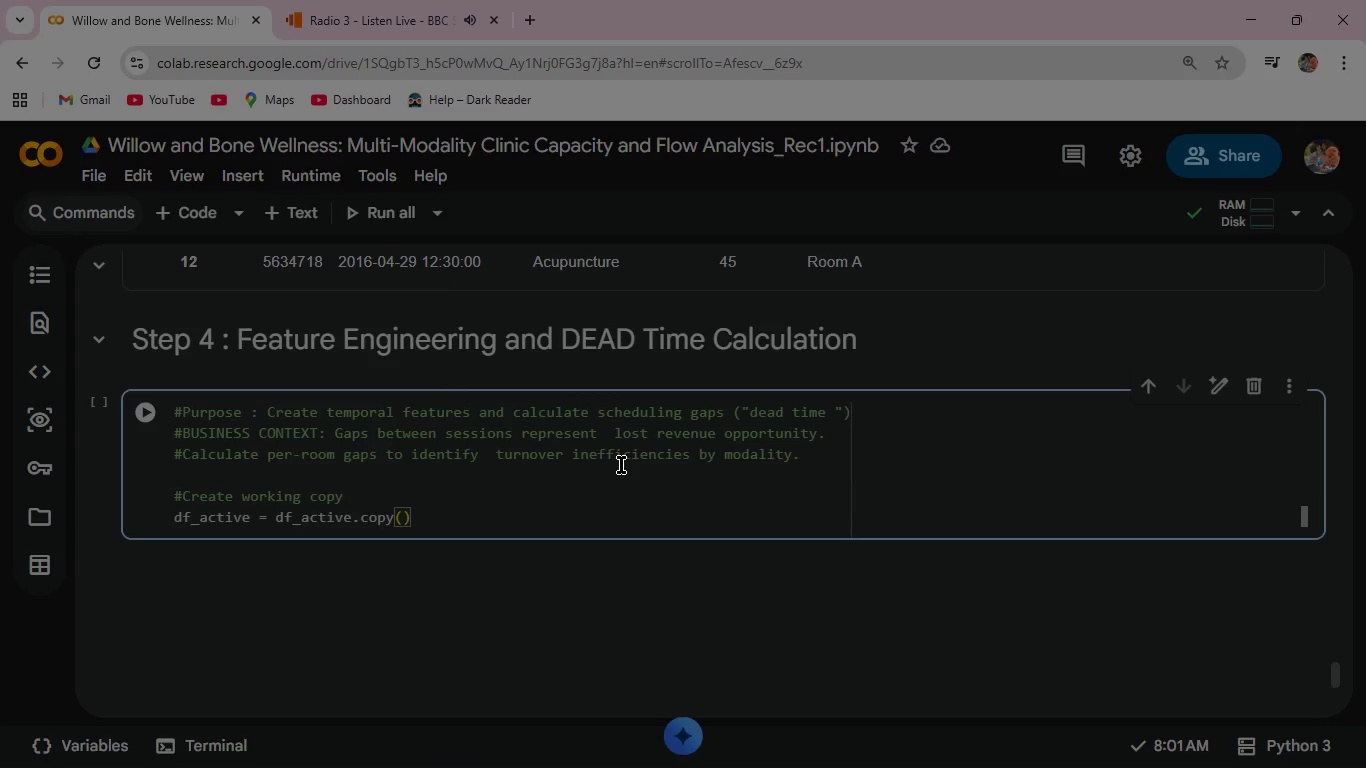 
key(Enter)
 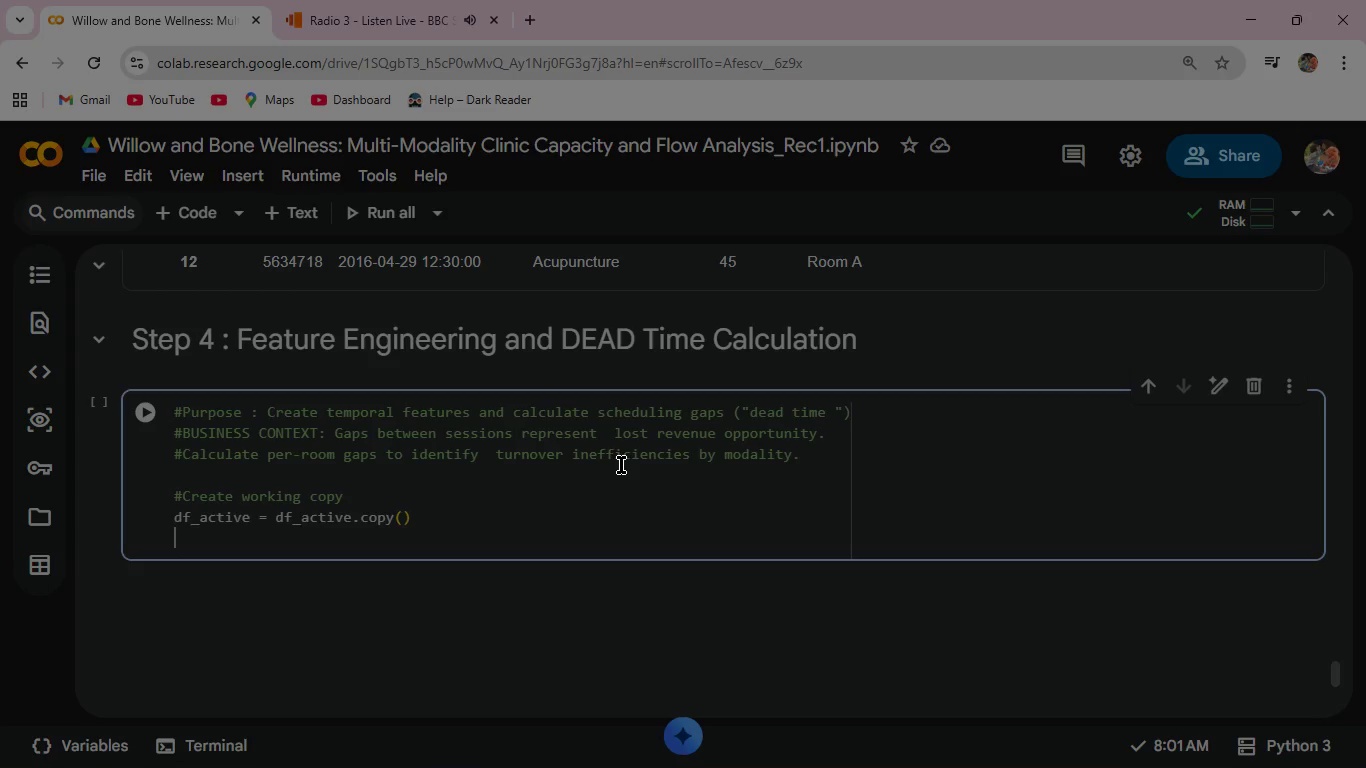 
wait(12.38)
 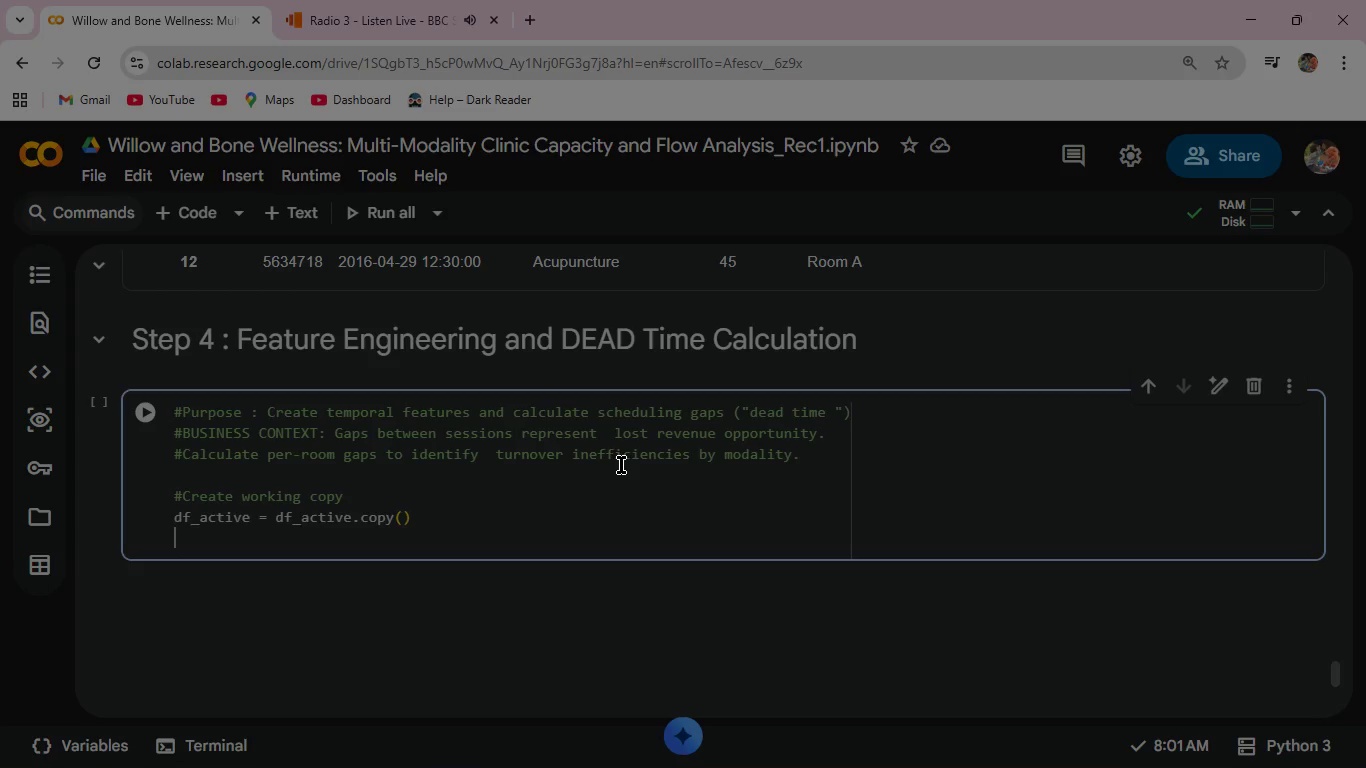 
key(Enter)
 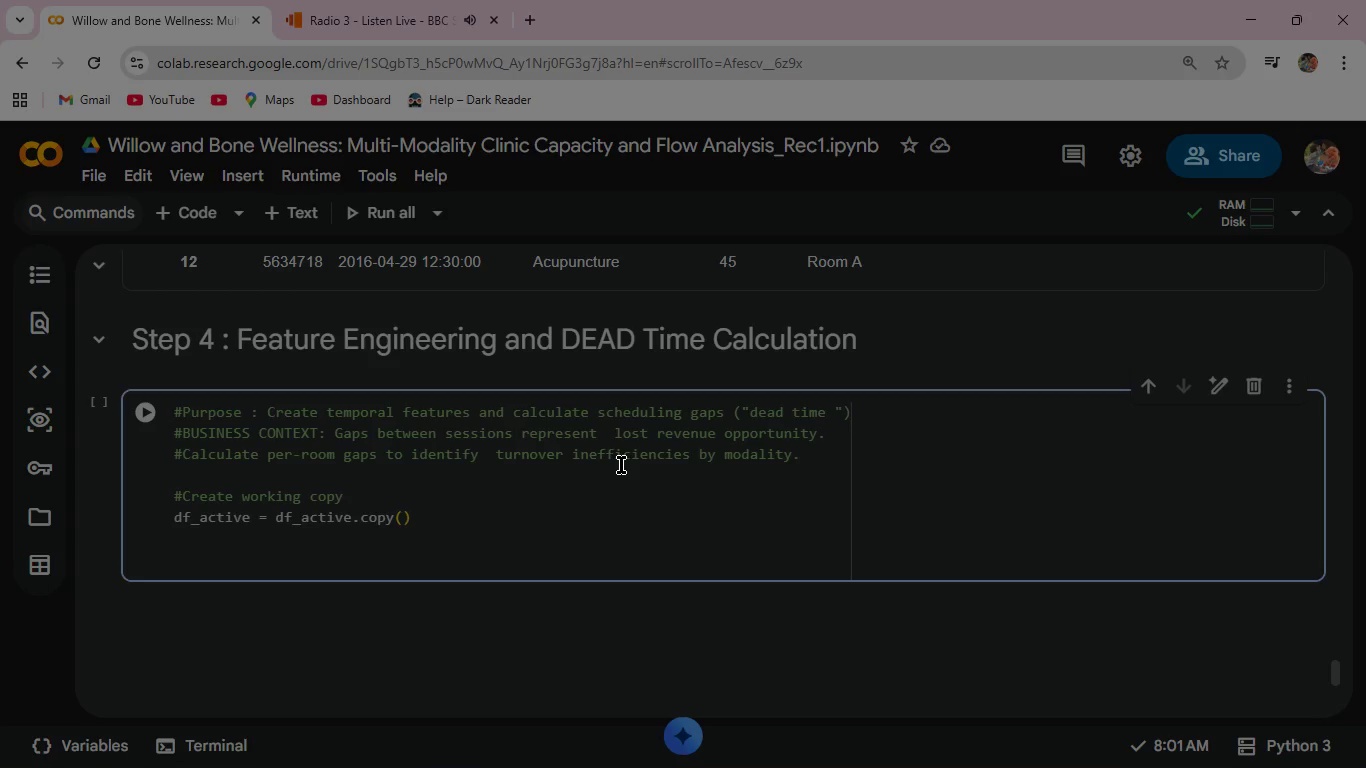 
type(#TEMPORAL FEATURES :)
key(Backspace)
key(Backspace)
type(: Extract day/)
 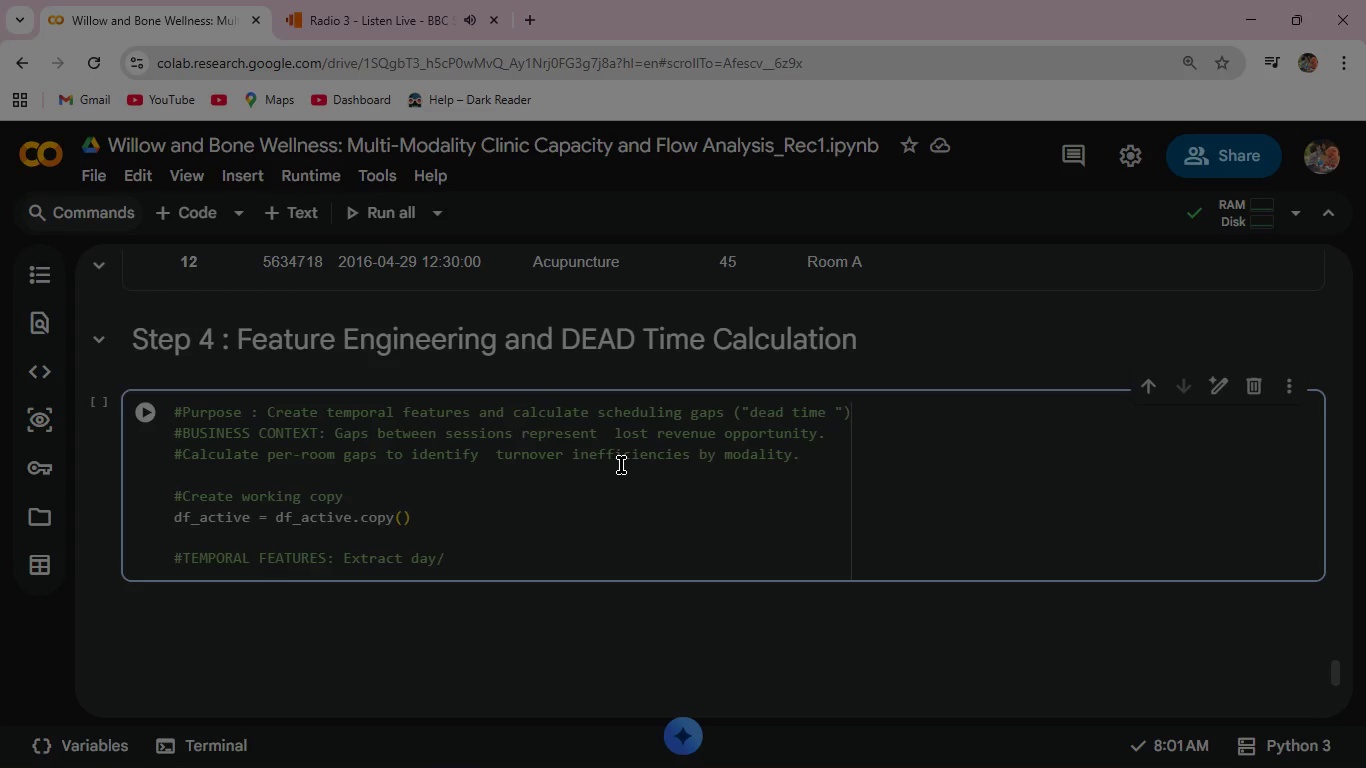 
type(hour for grouping and weekend )
 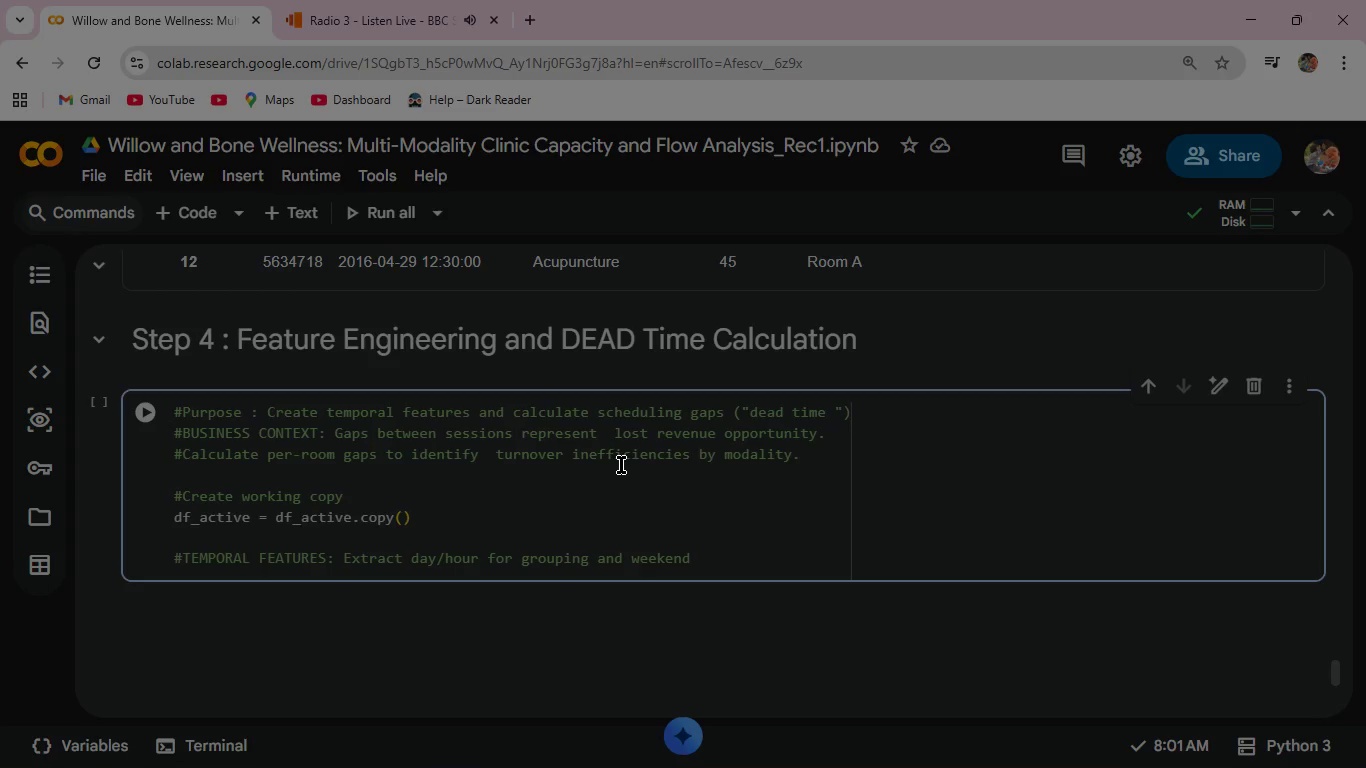 
type(identification )
 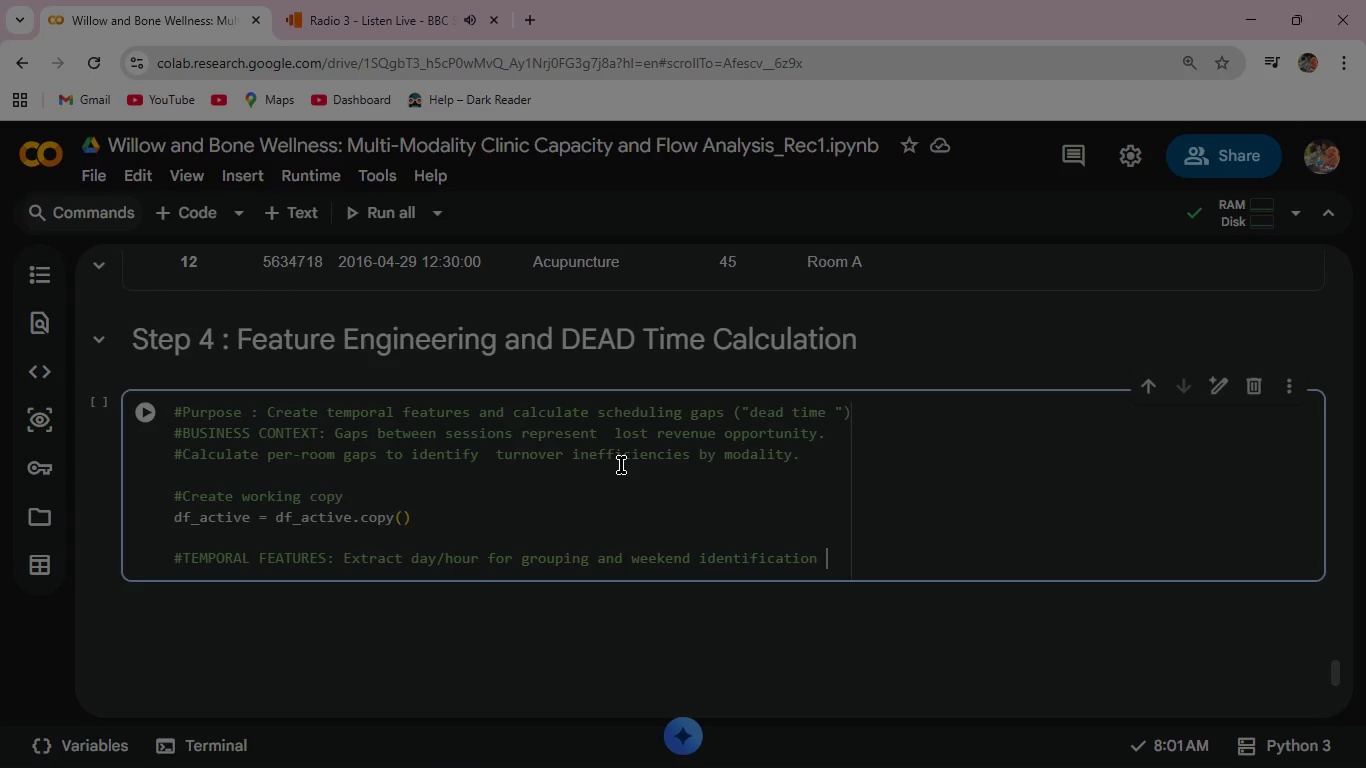 
key(Enter)
 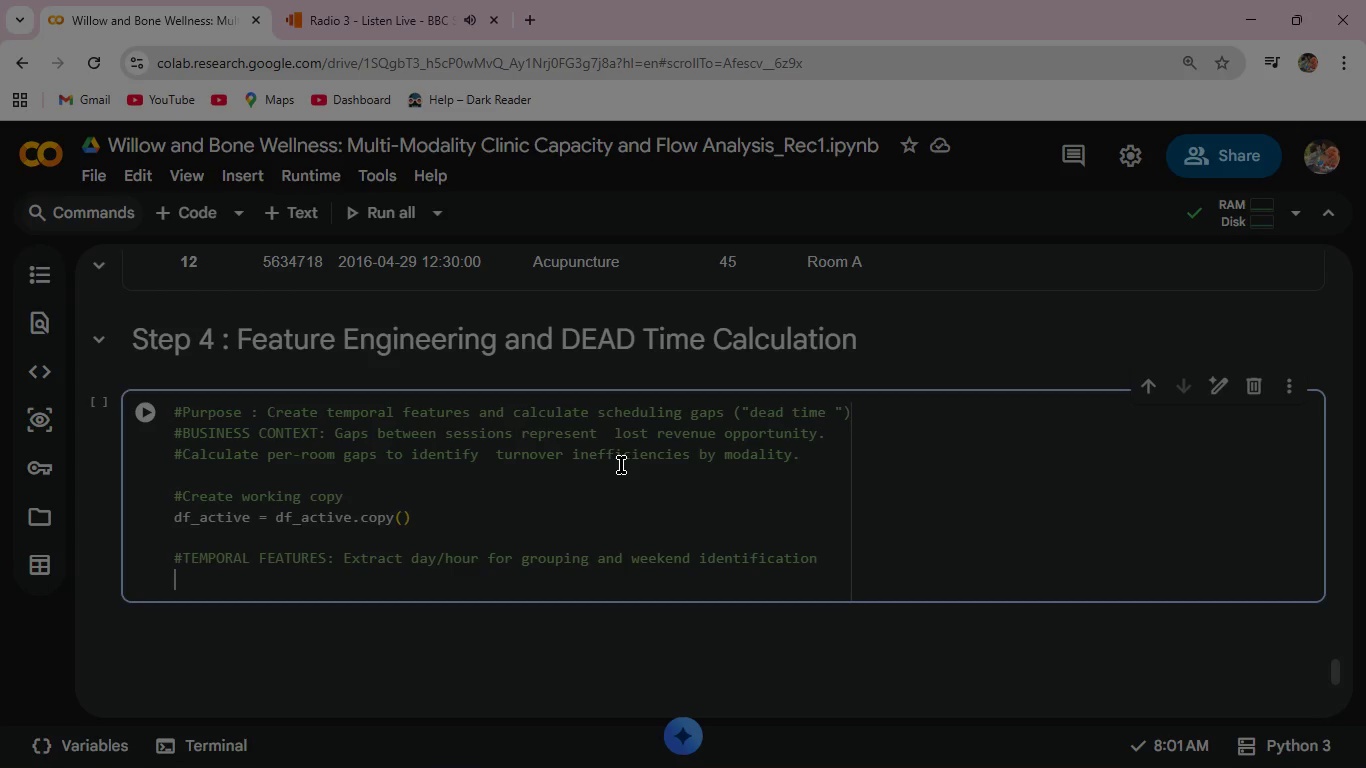 
wait(5.62)
 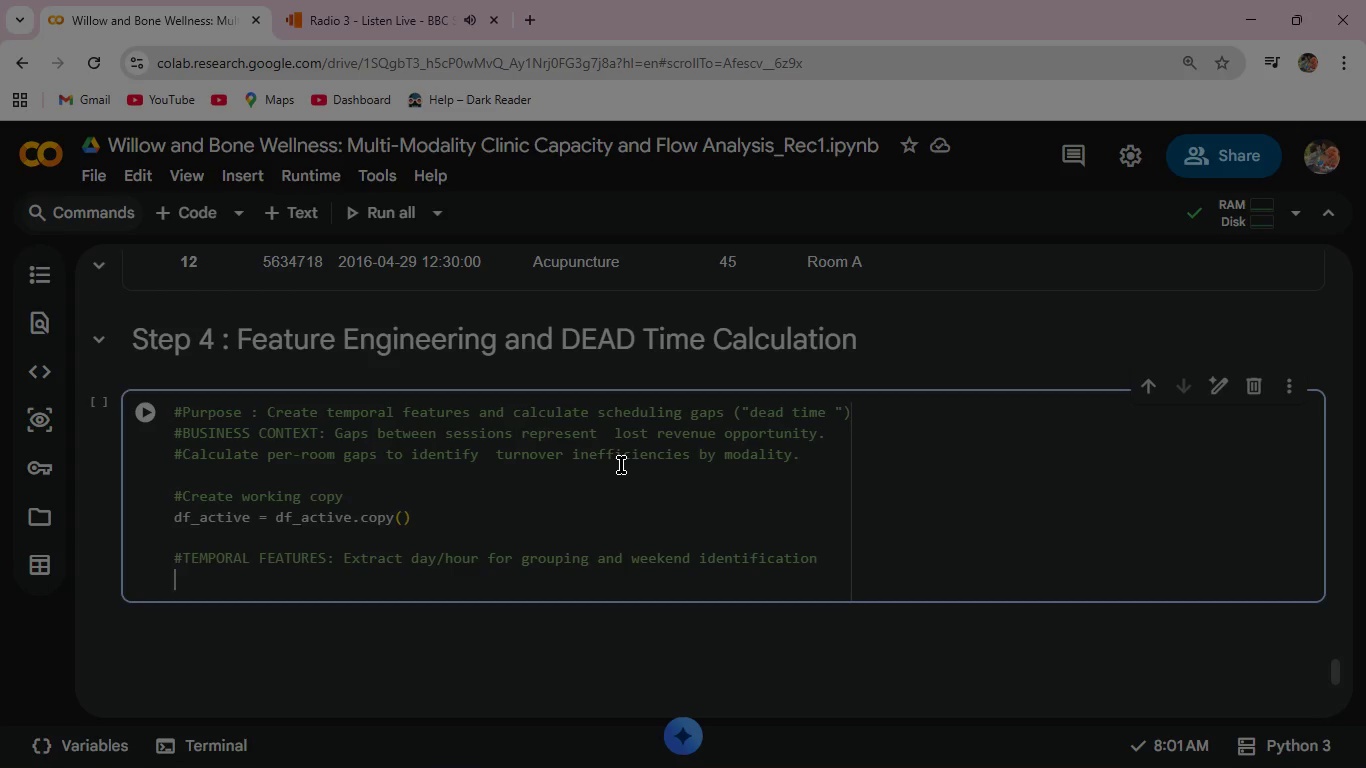 
type(df_active['day)
 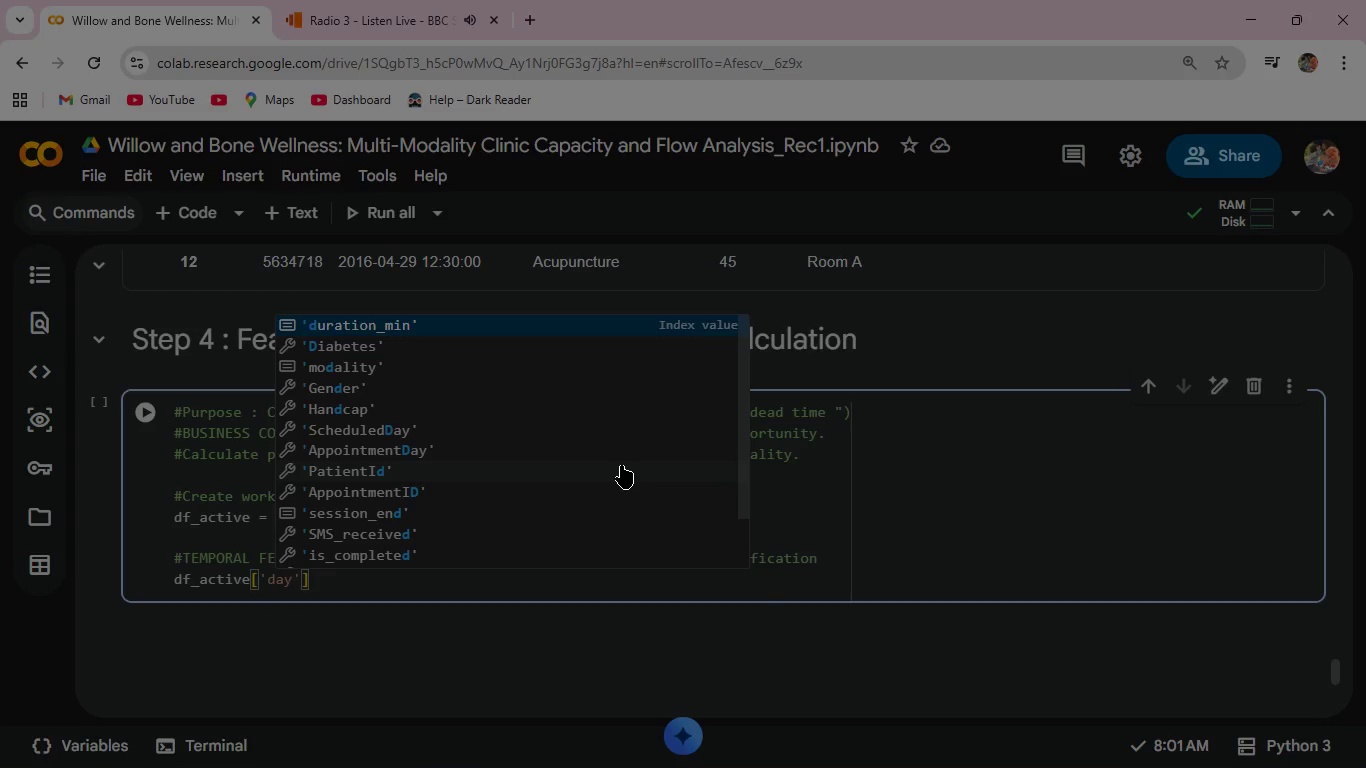 
type(_of_week)
 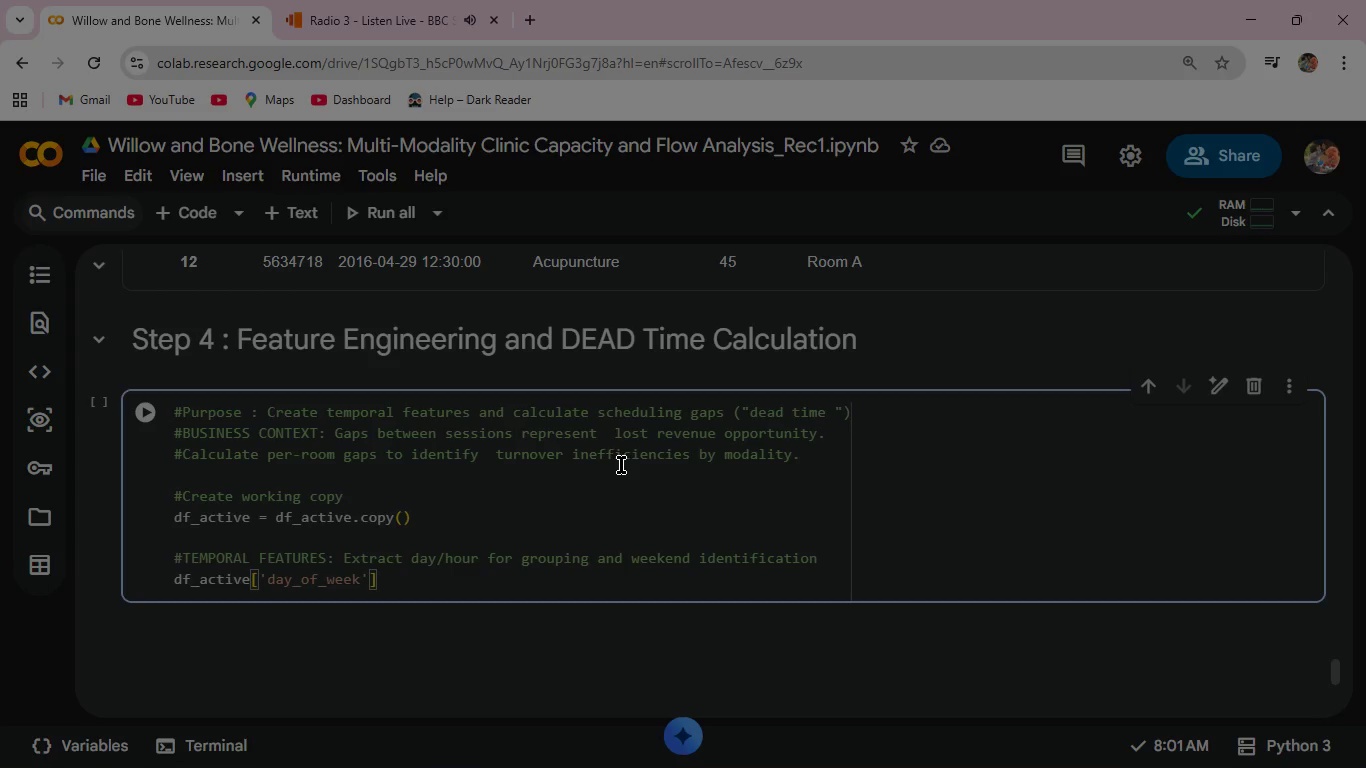 
key(ArrowRight)
 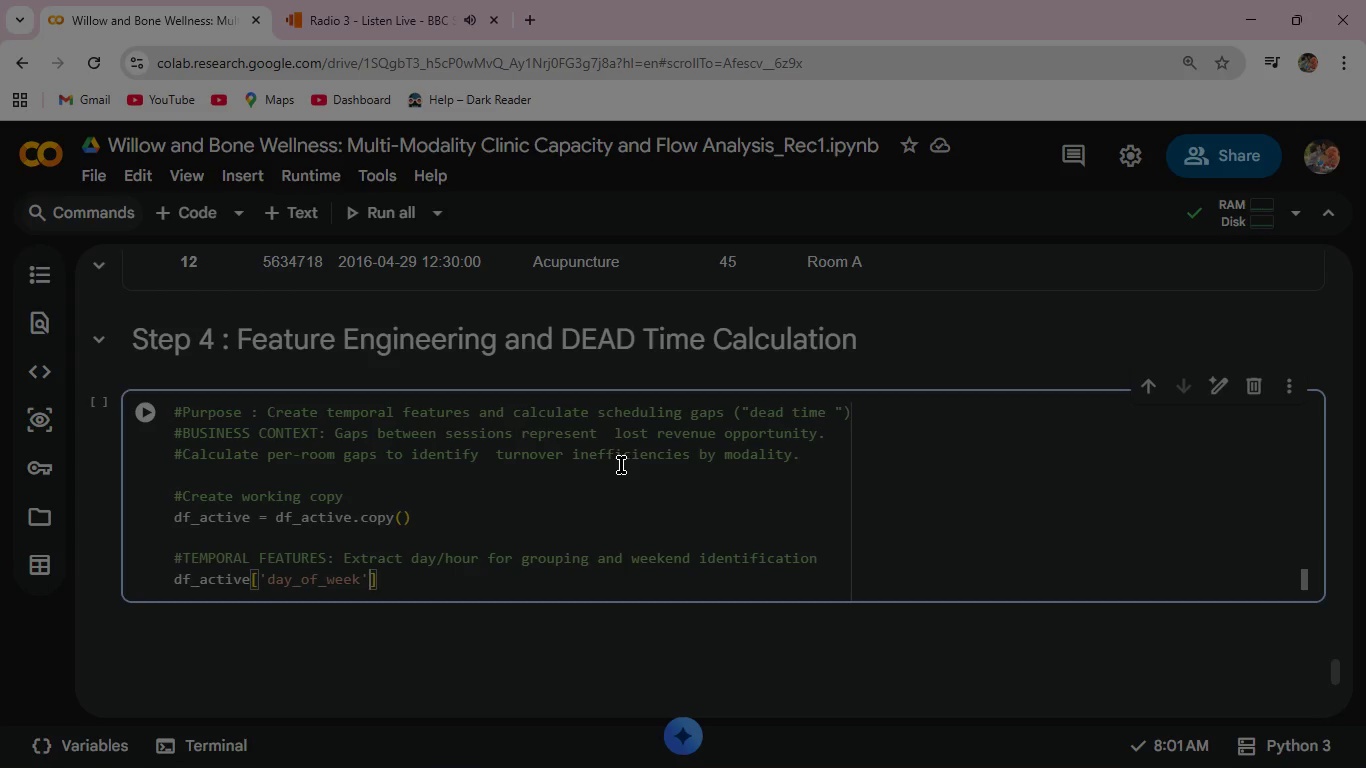 
key(ArrowRight)
 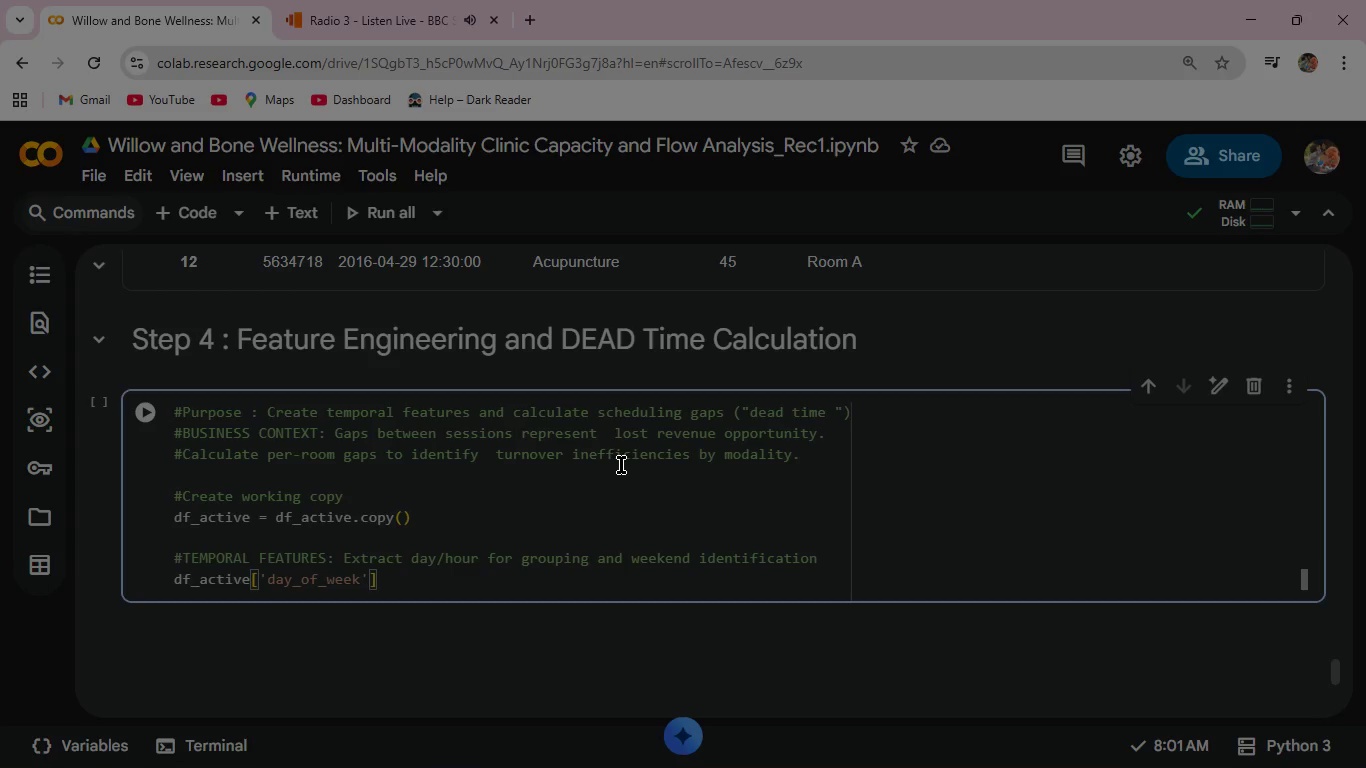 
type( = df)
 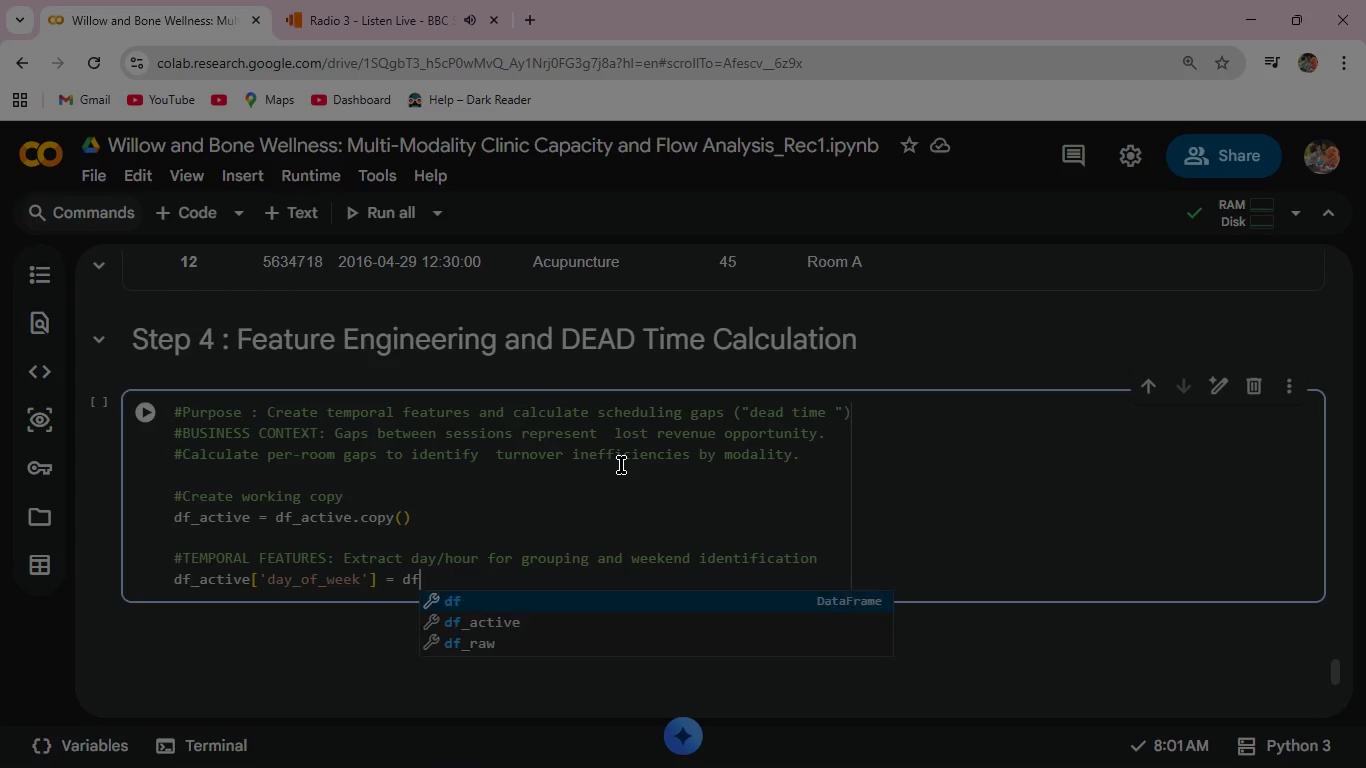 
hold_key(key=ShiftRight, duration=0.78)
 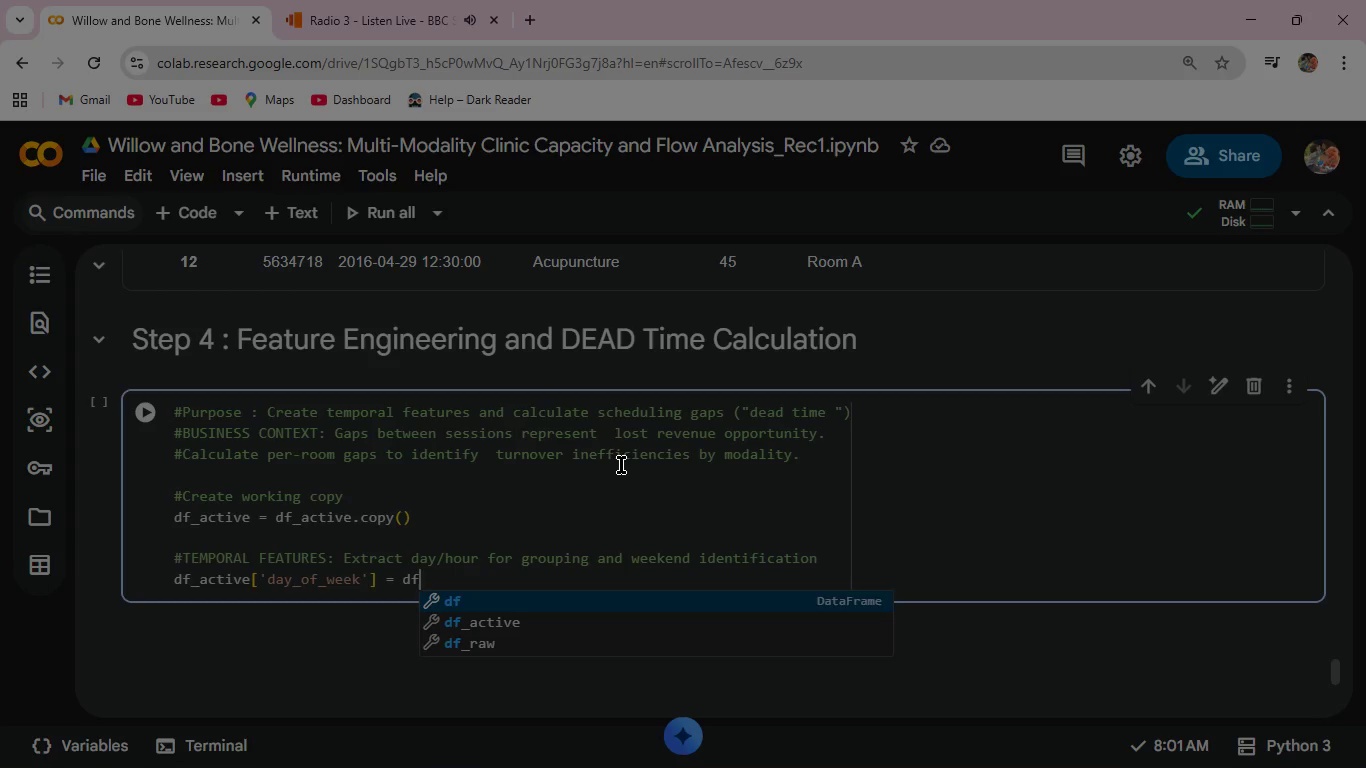 
key(ArrowDown)
 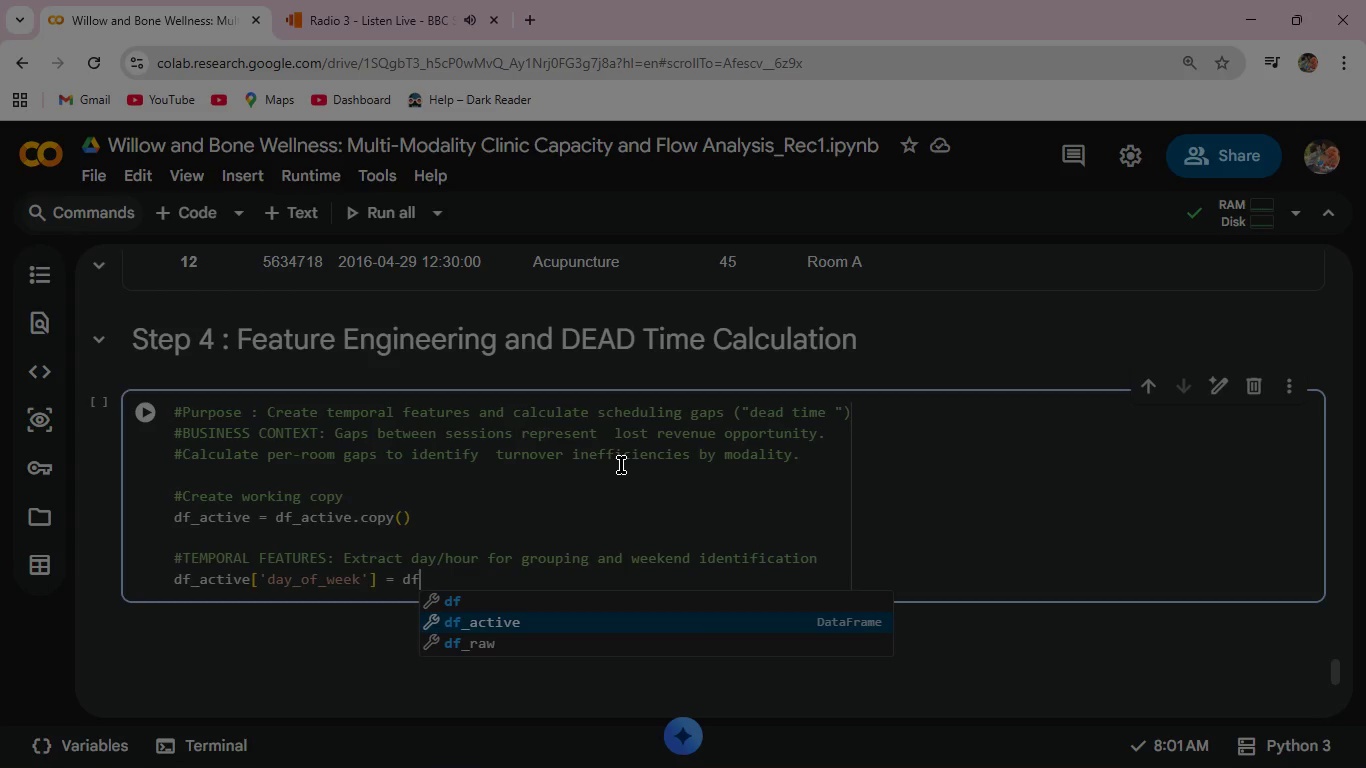 
key(Enter)
 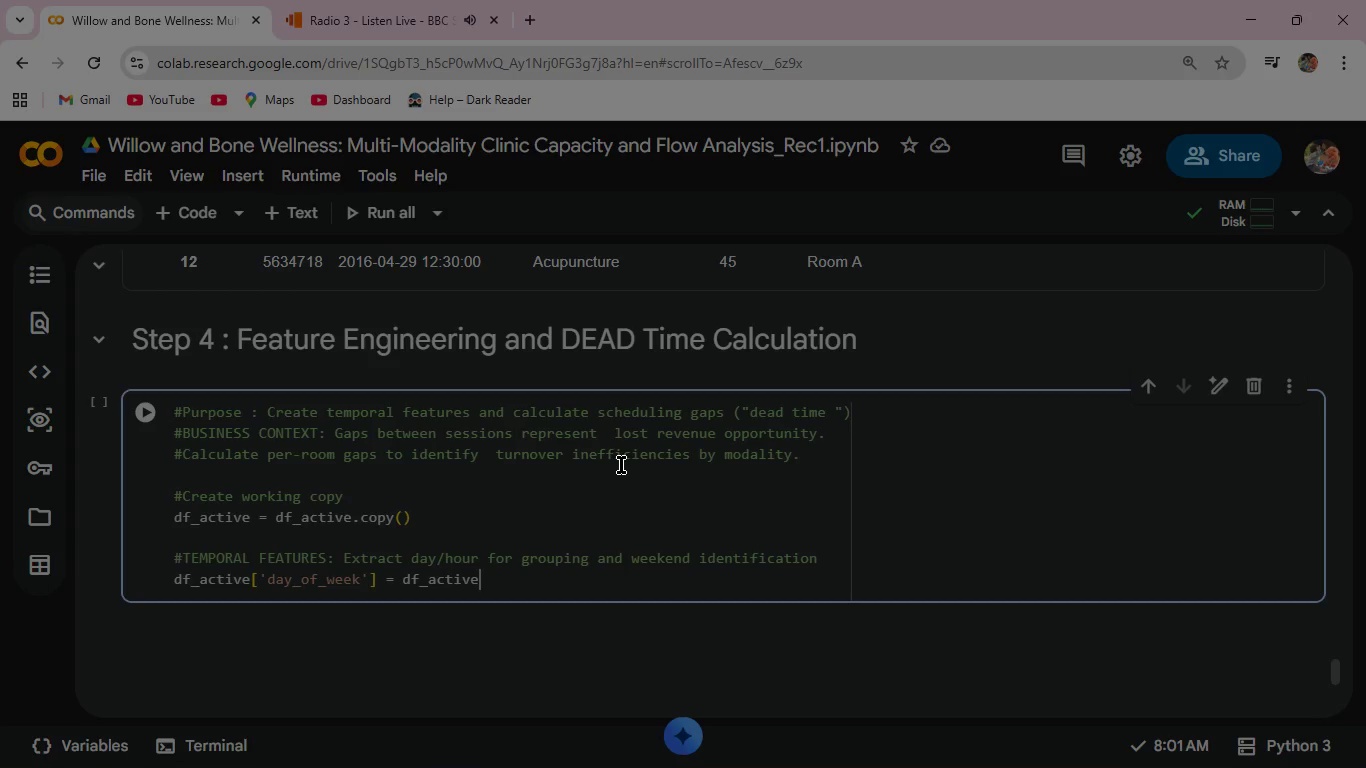 
type(['sess)
 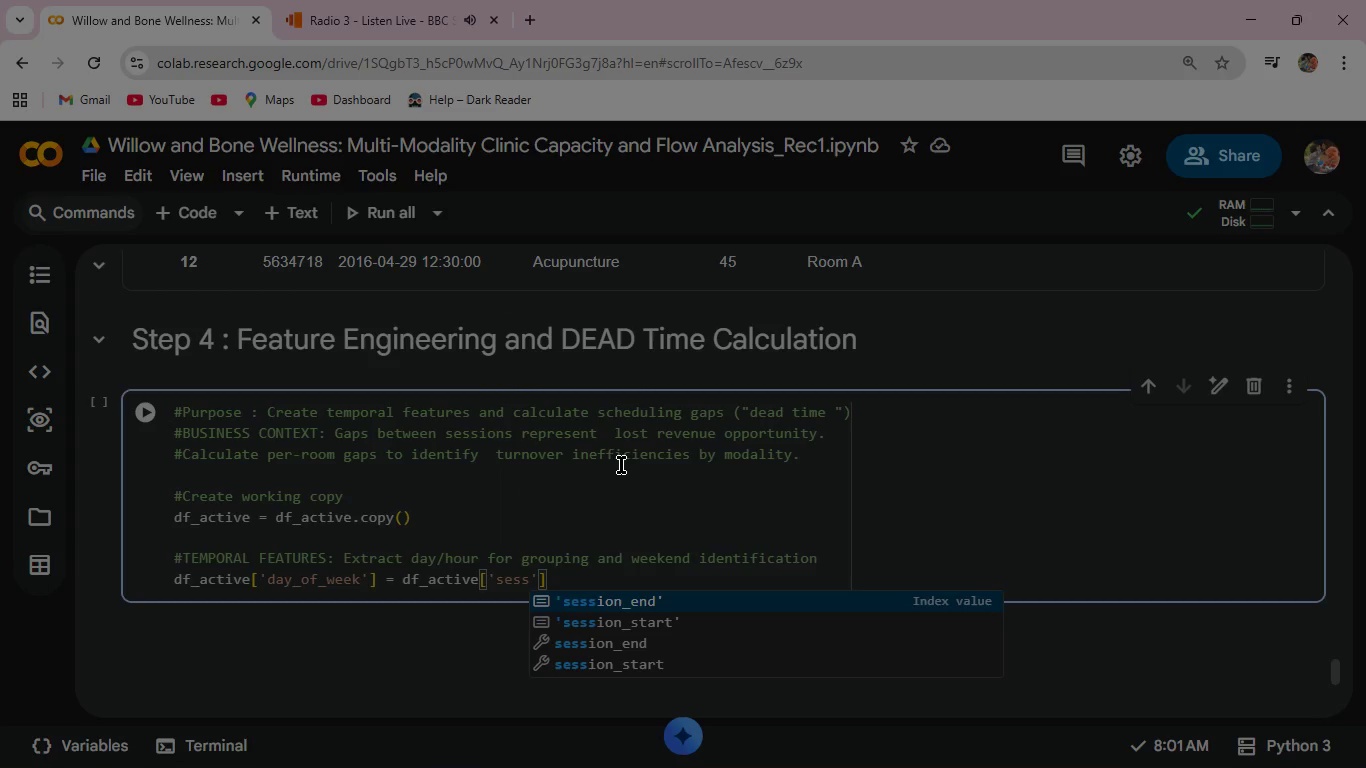 
key(ArrowDown)
 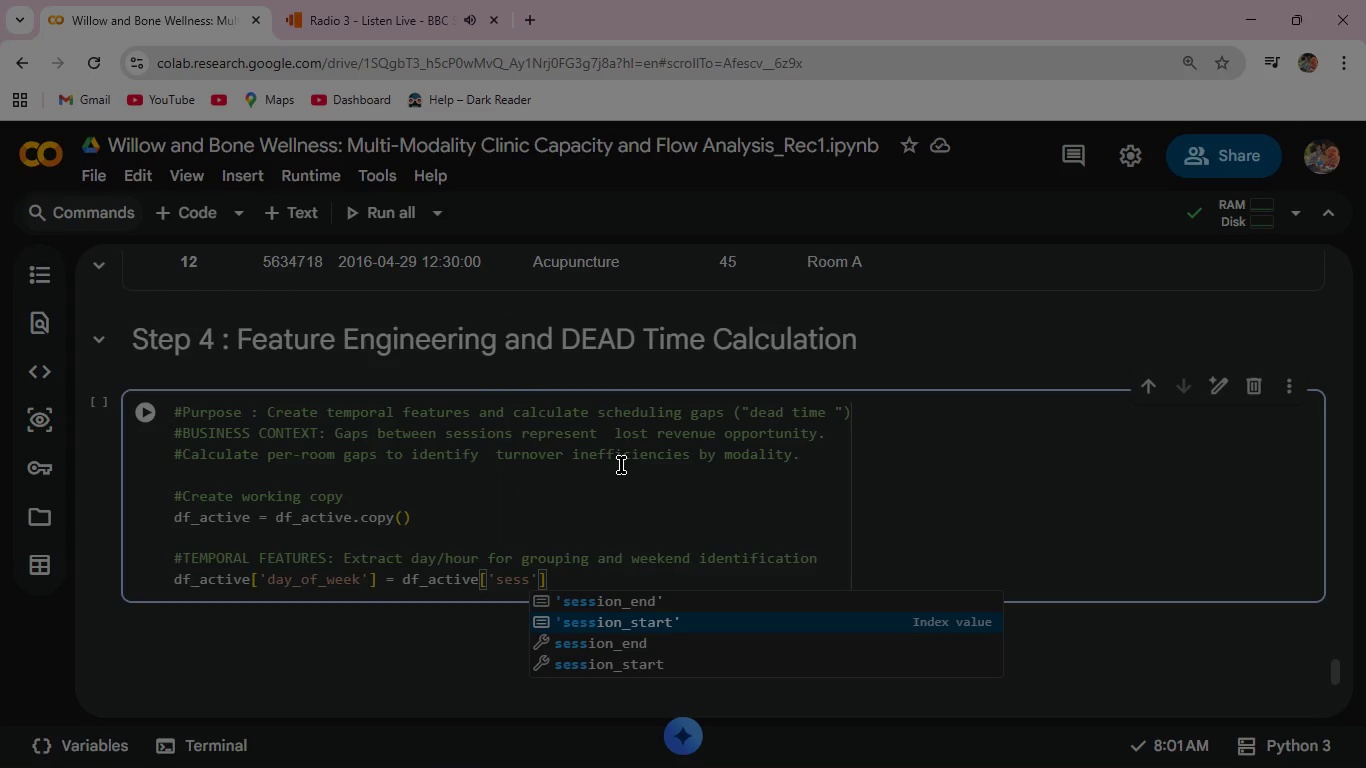 
key(Enter)
 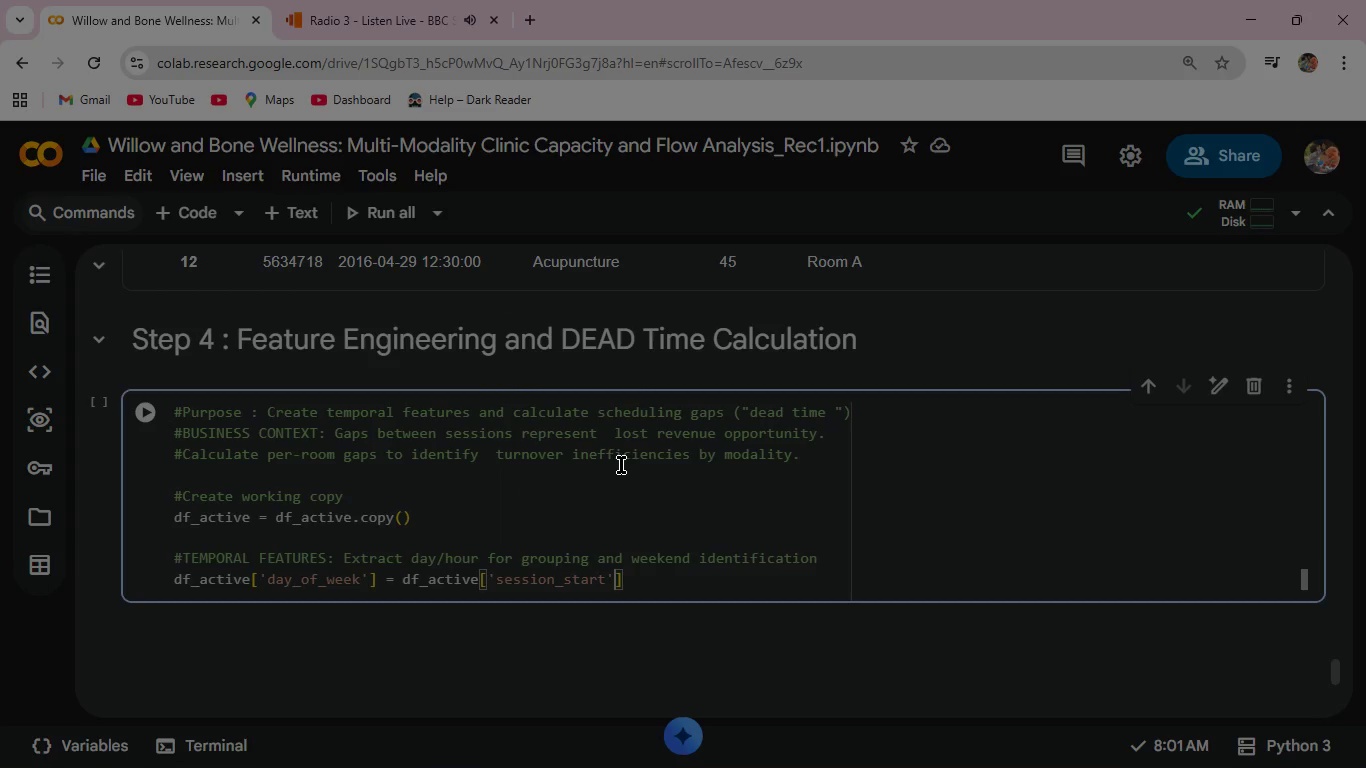 
key(ArrowRight)
 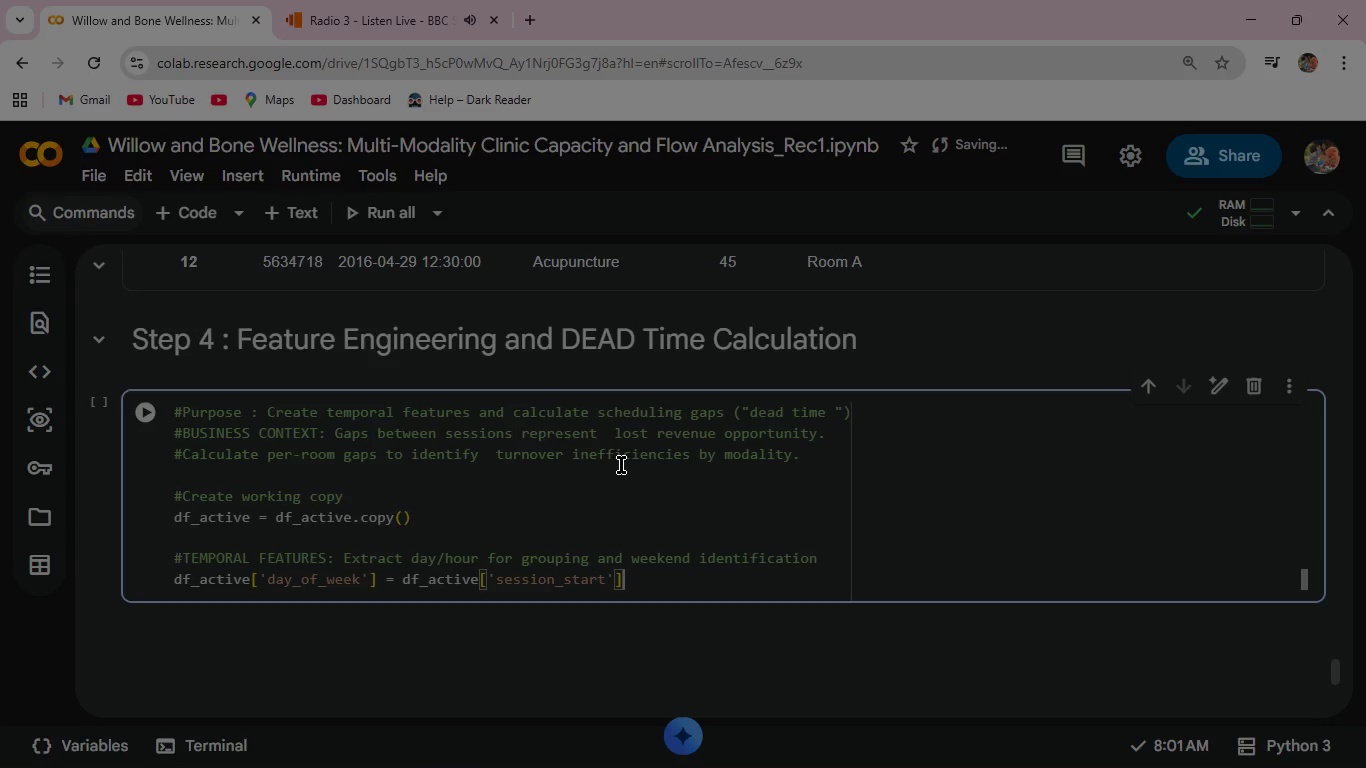 
type(.dt.da)
 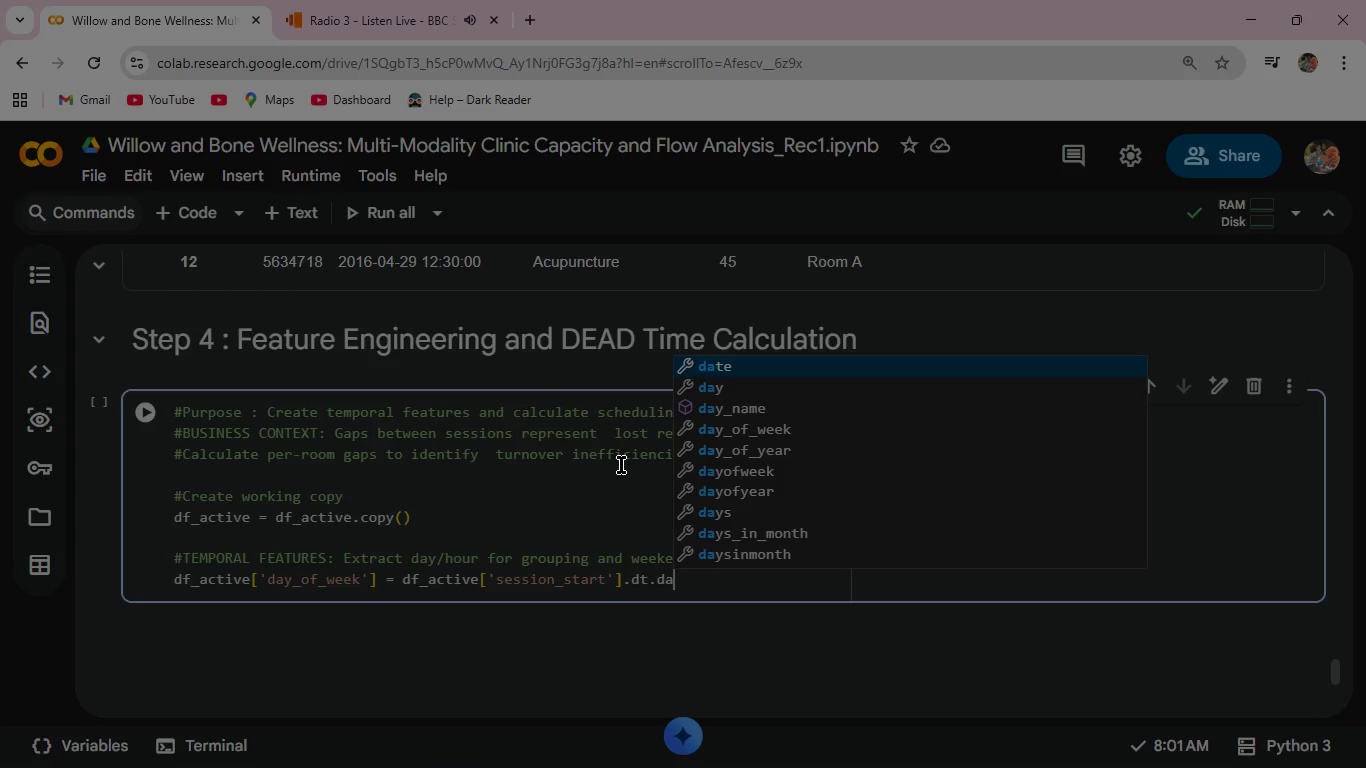 
wait(7.25)
 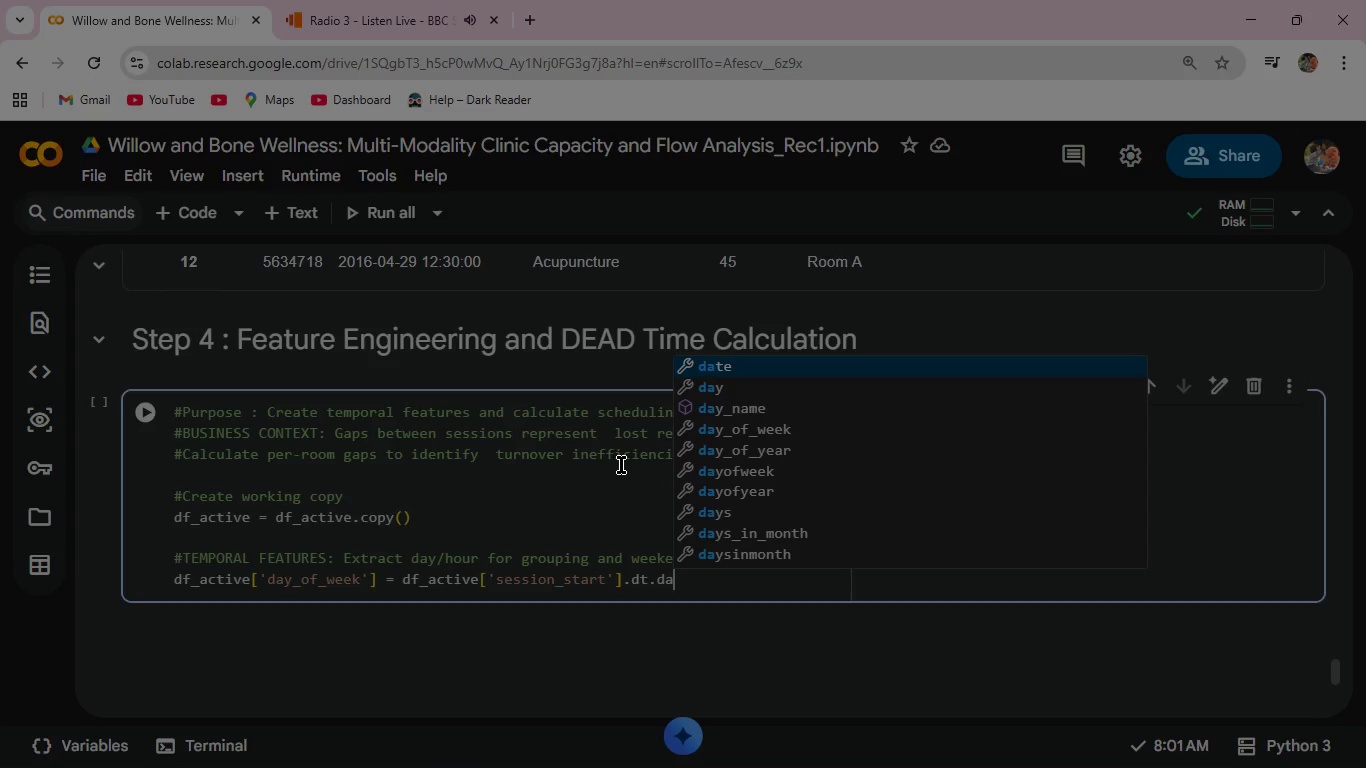 
key(ArrowDown)
 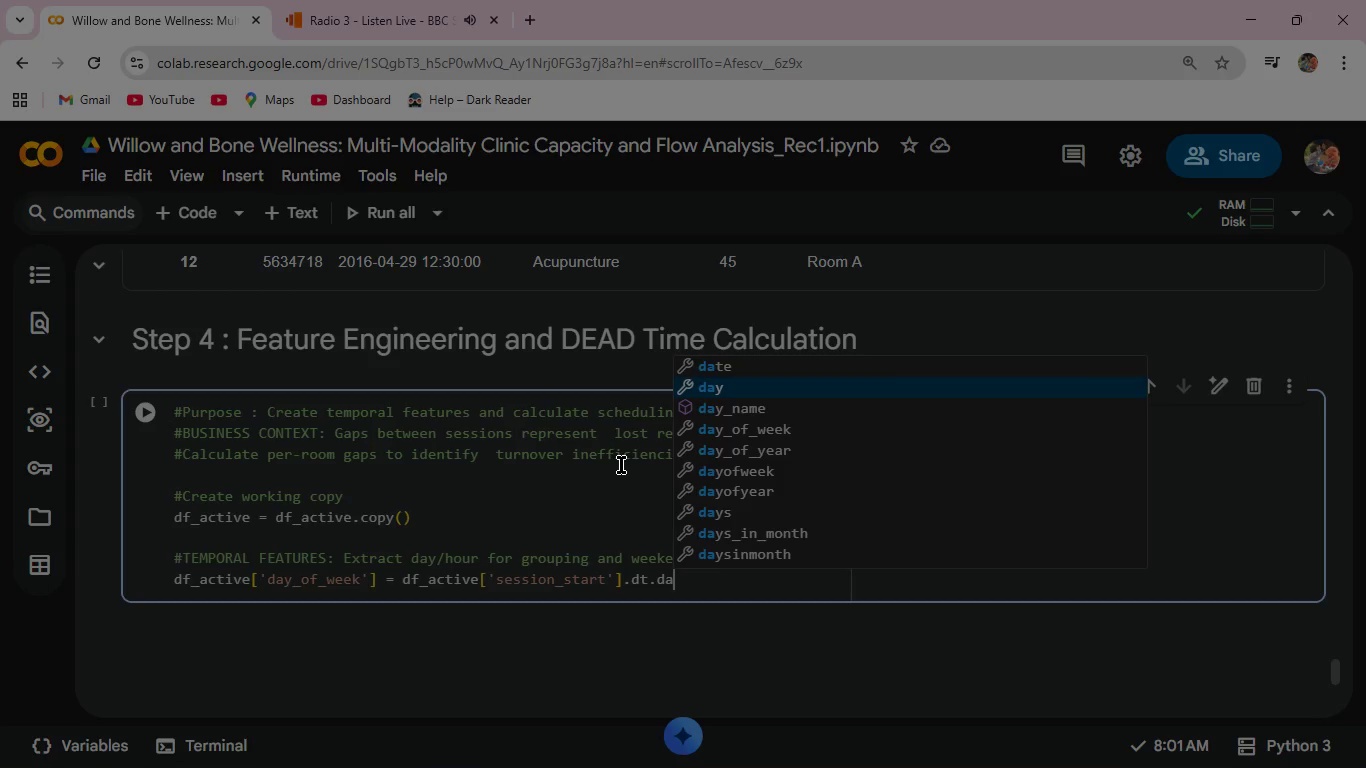 
key(ArrowDown)
 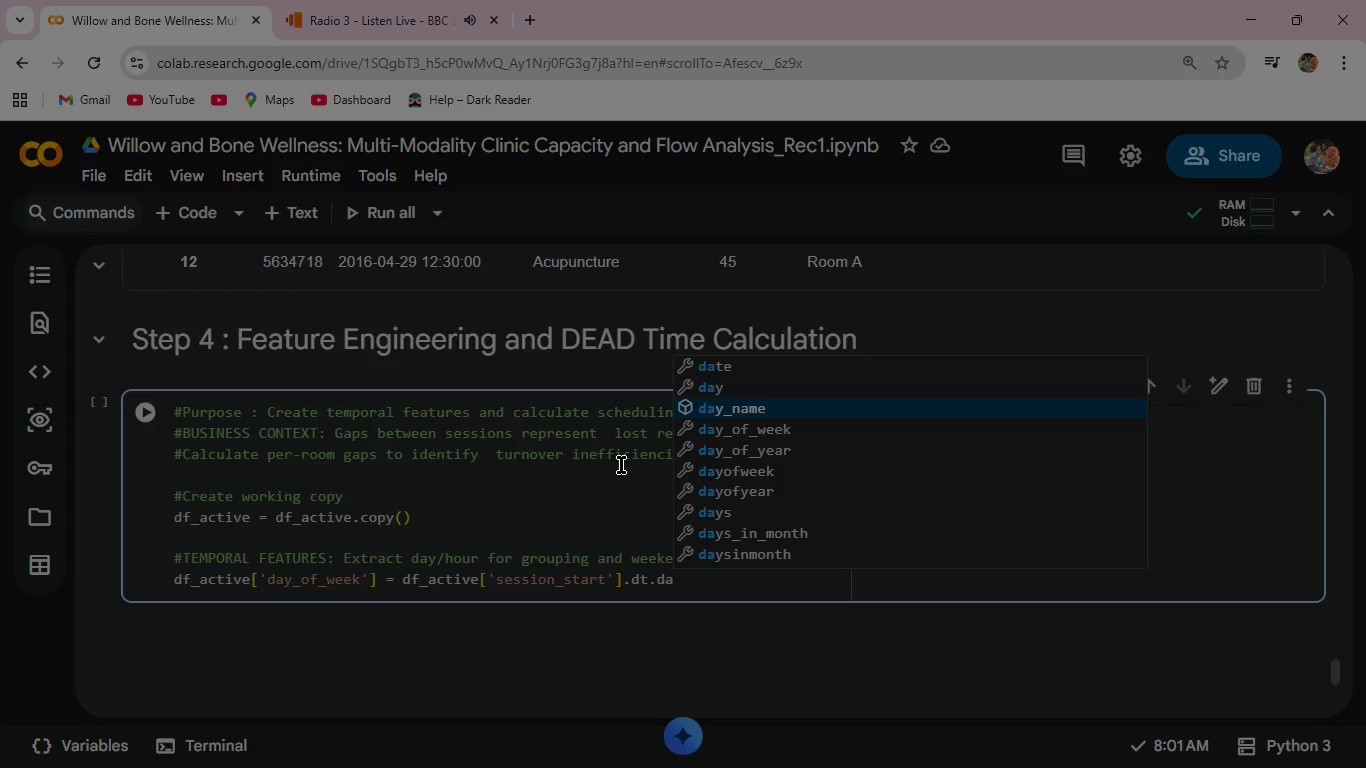 
key(Enter)
 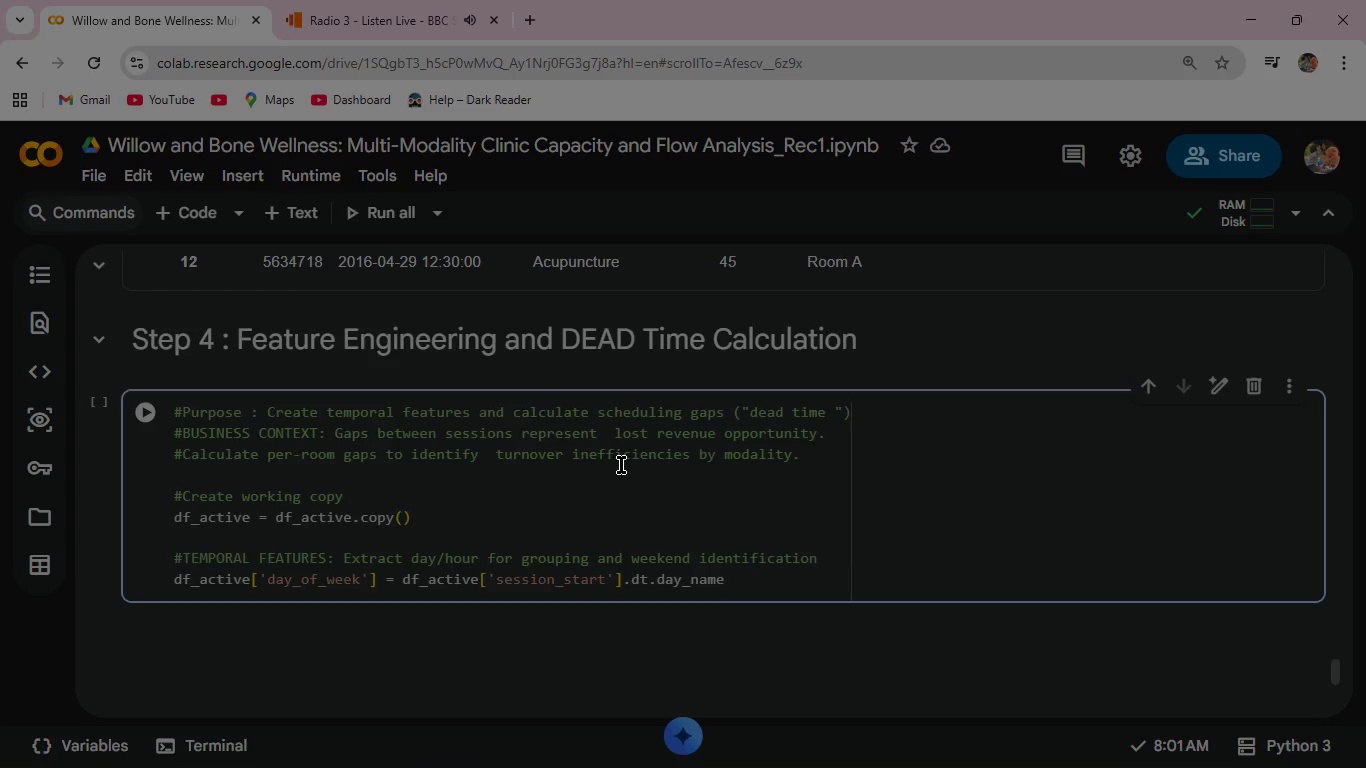 
key(Shift+9)
 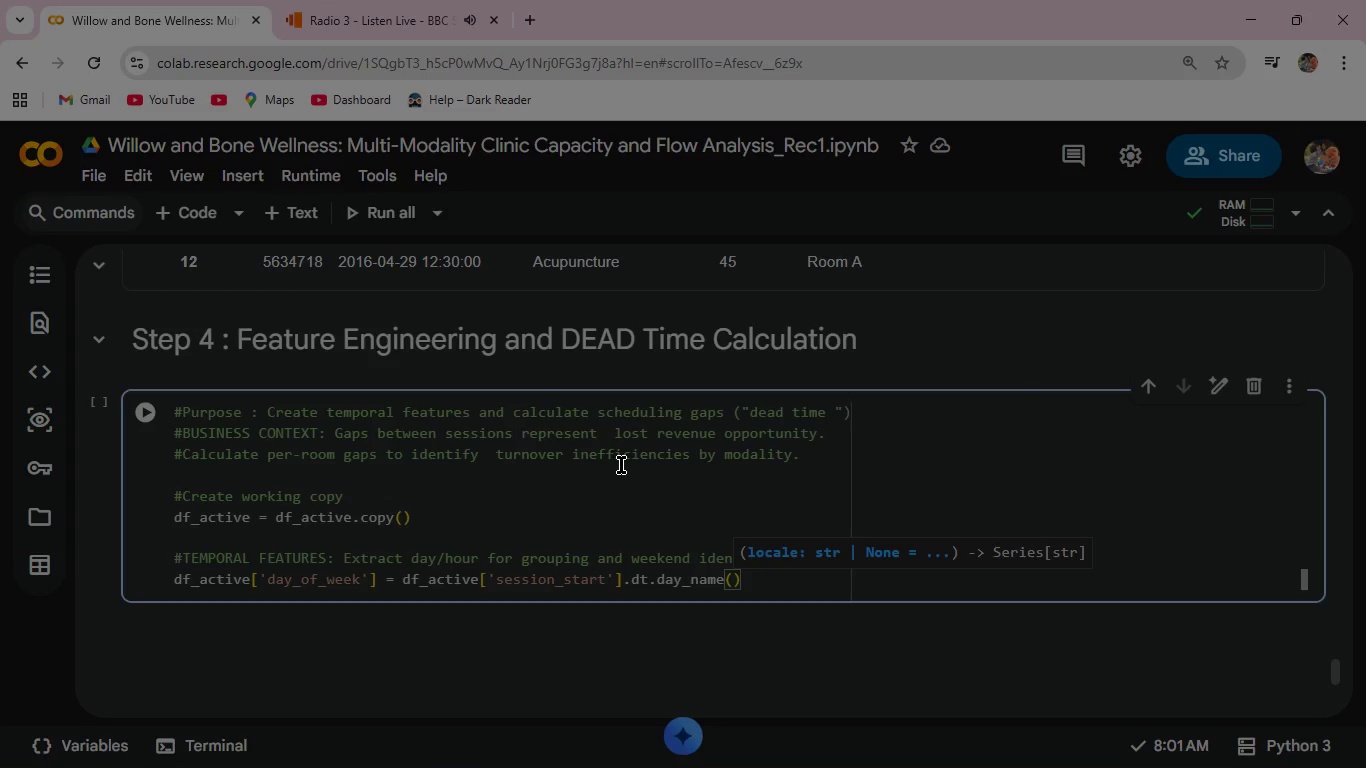 
key(ArrowRight)
 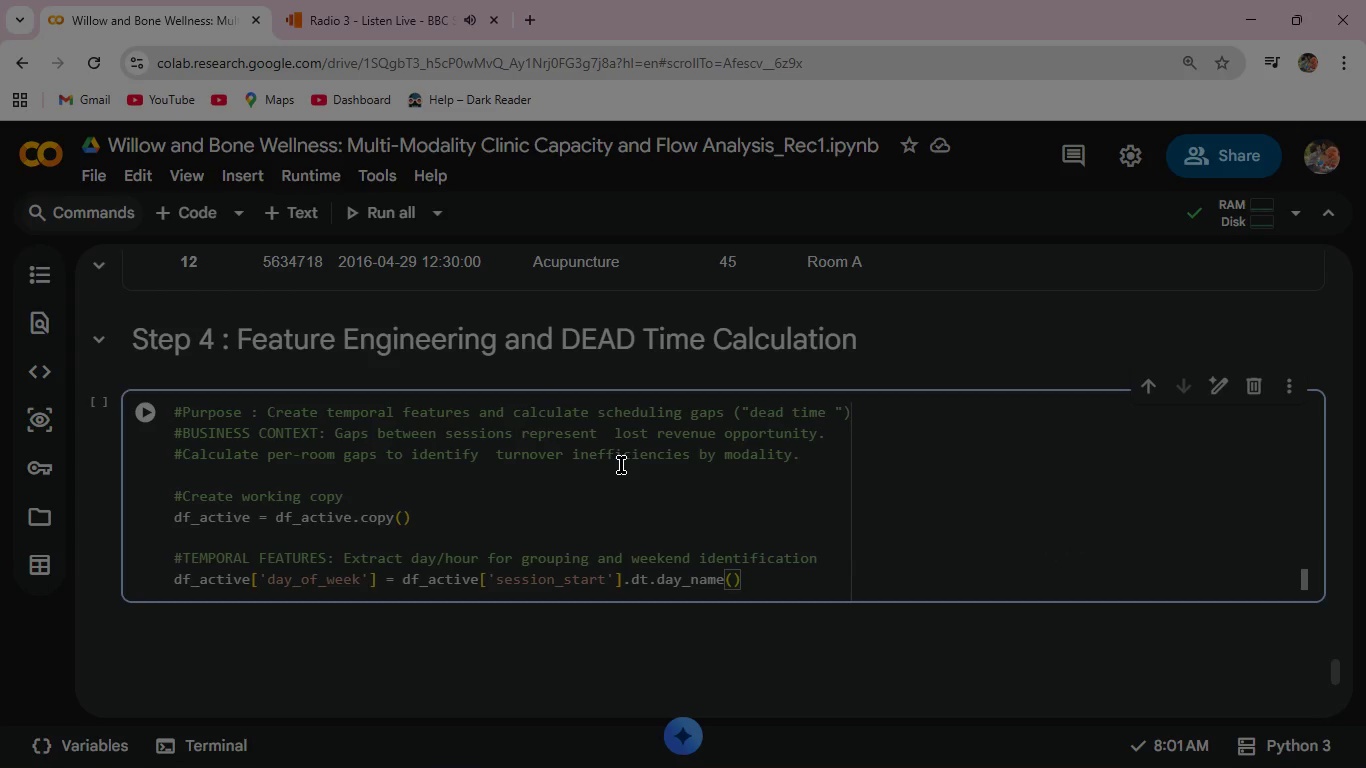 
key(Enter)
 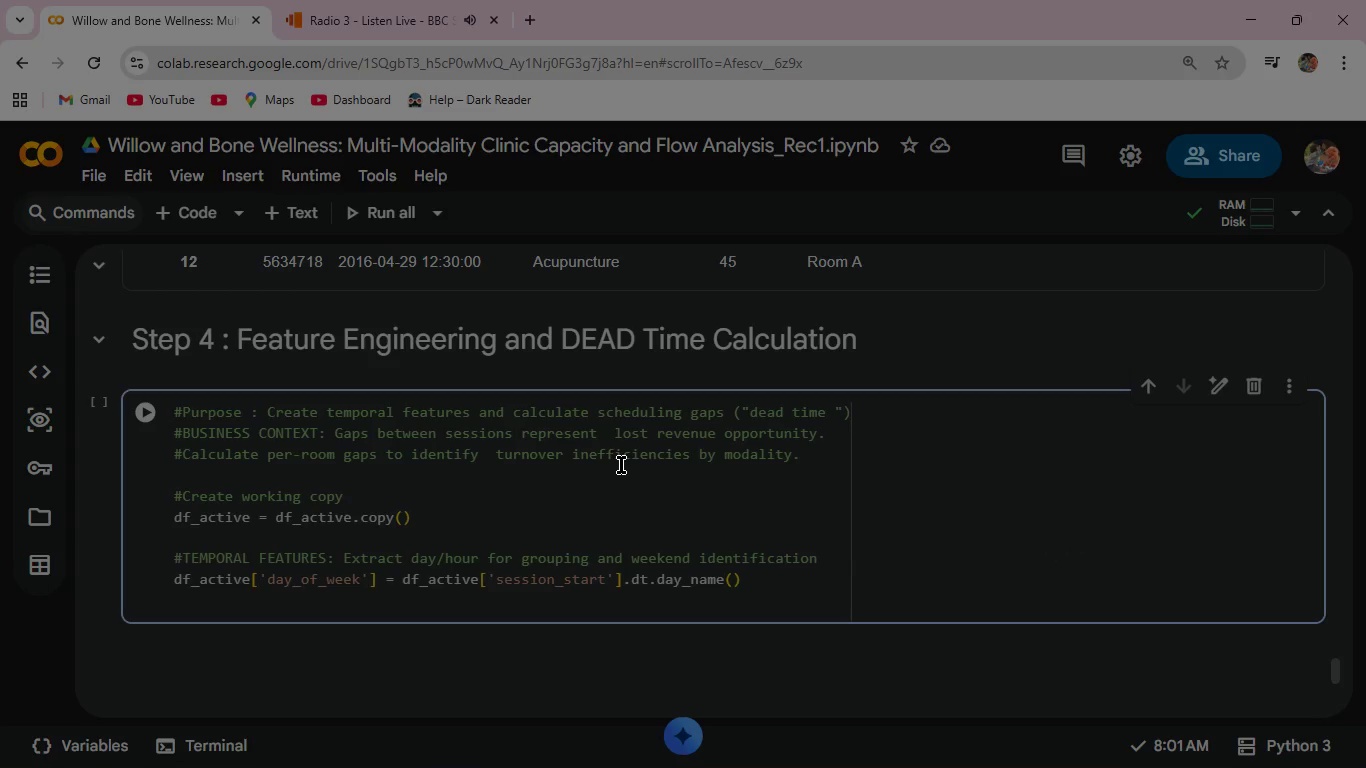 
wait(7.28)
 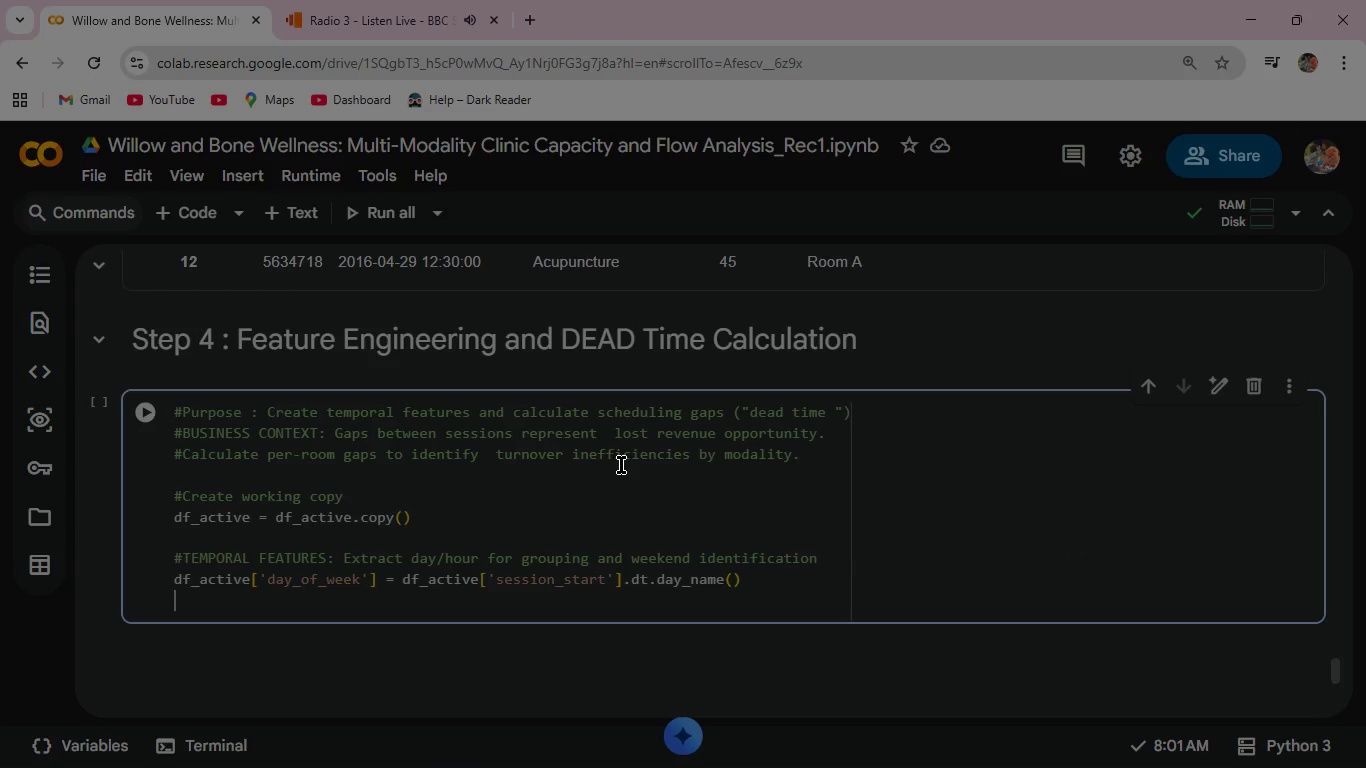 
type(df_)
 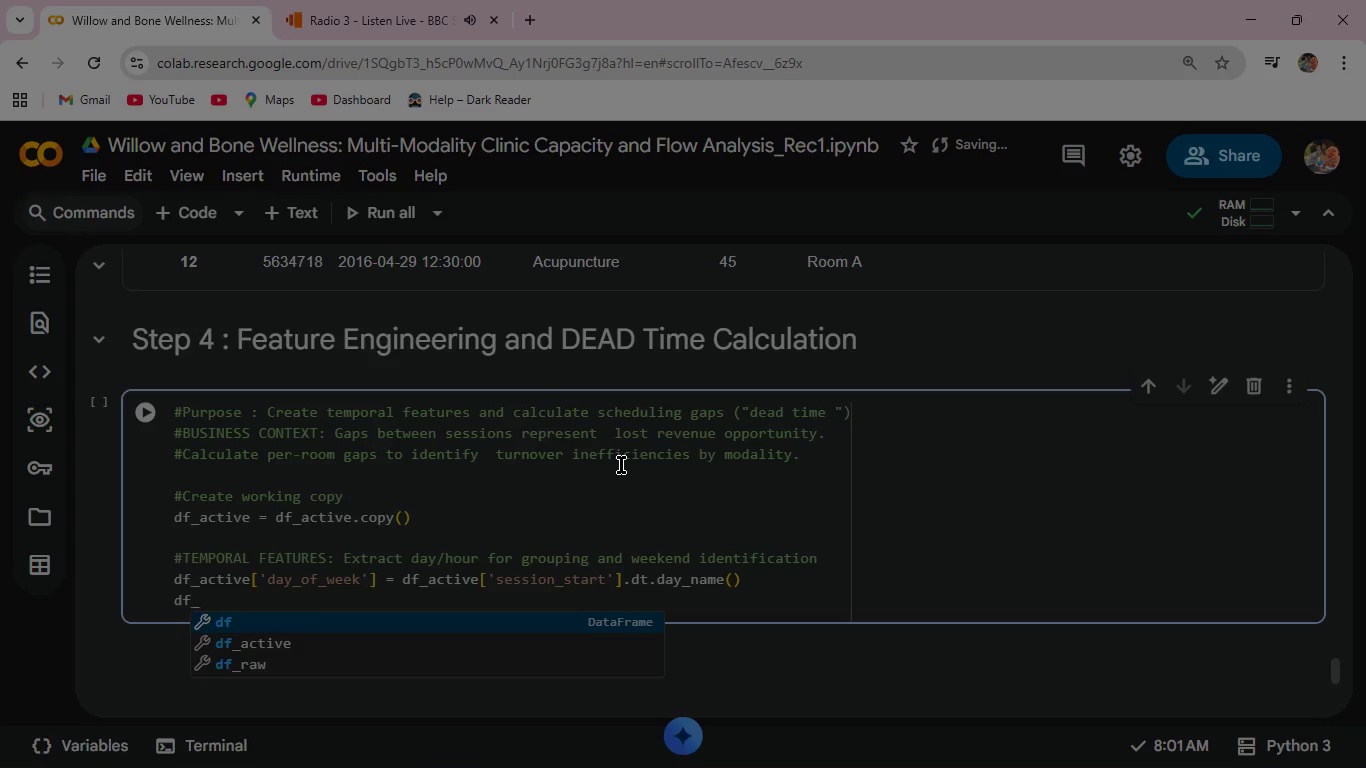 
key(Shift+ArrowDown)
 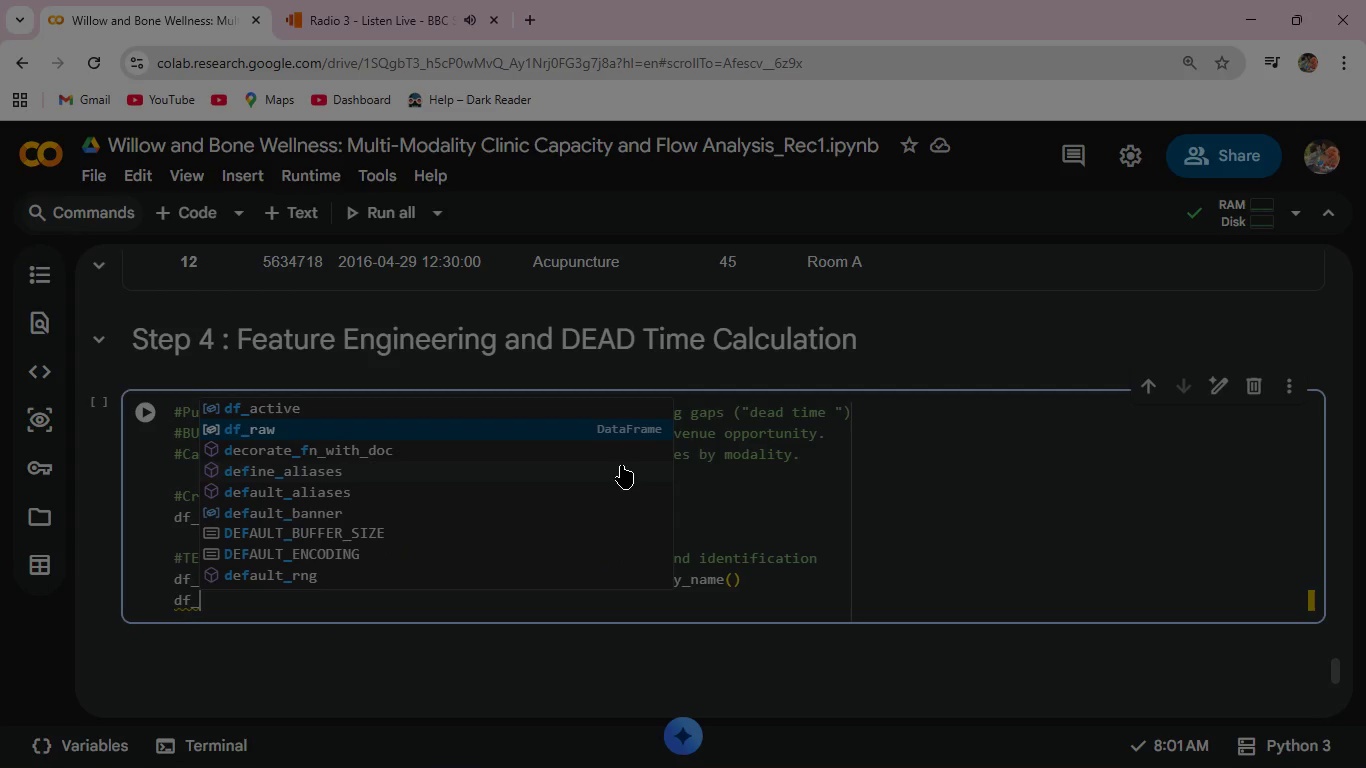 
key(Shift+ArrowUp)
 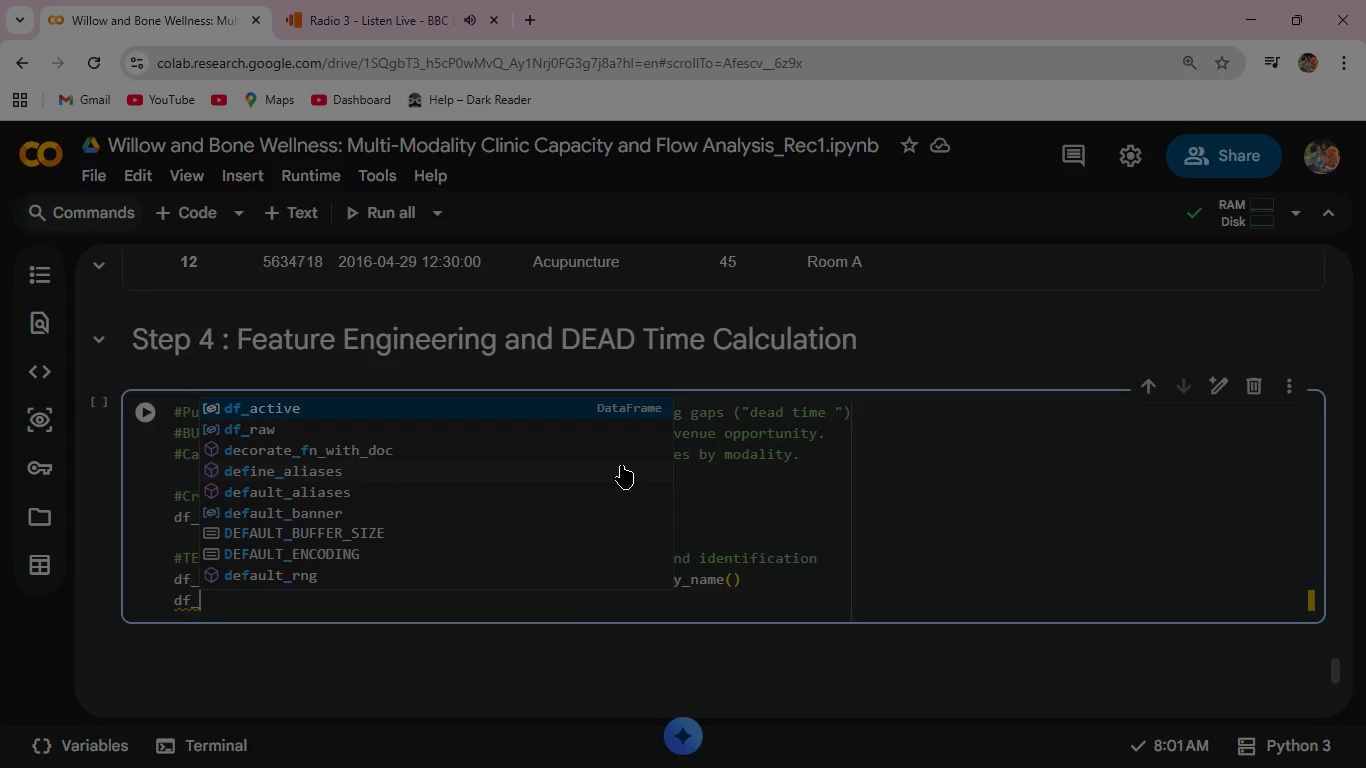 
key(Shift+Enter)
 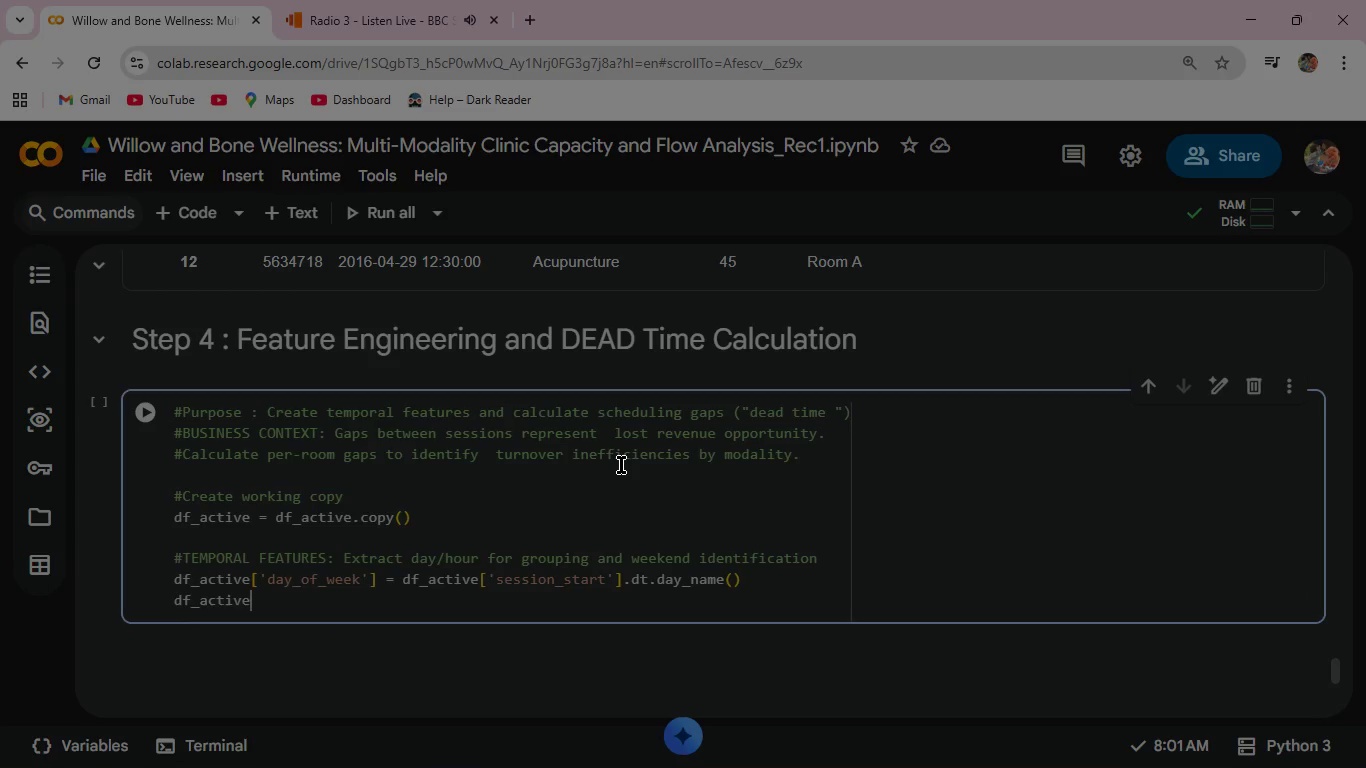 
type({"Hour_block)
 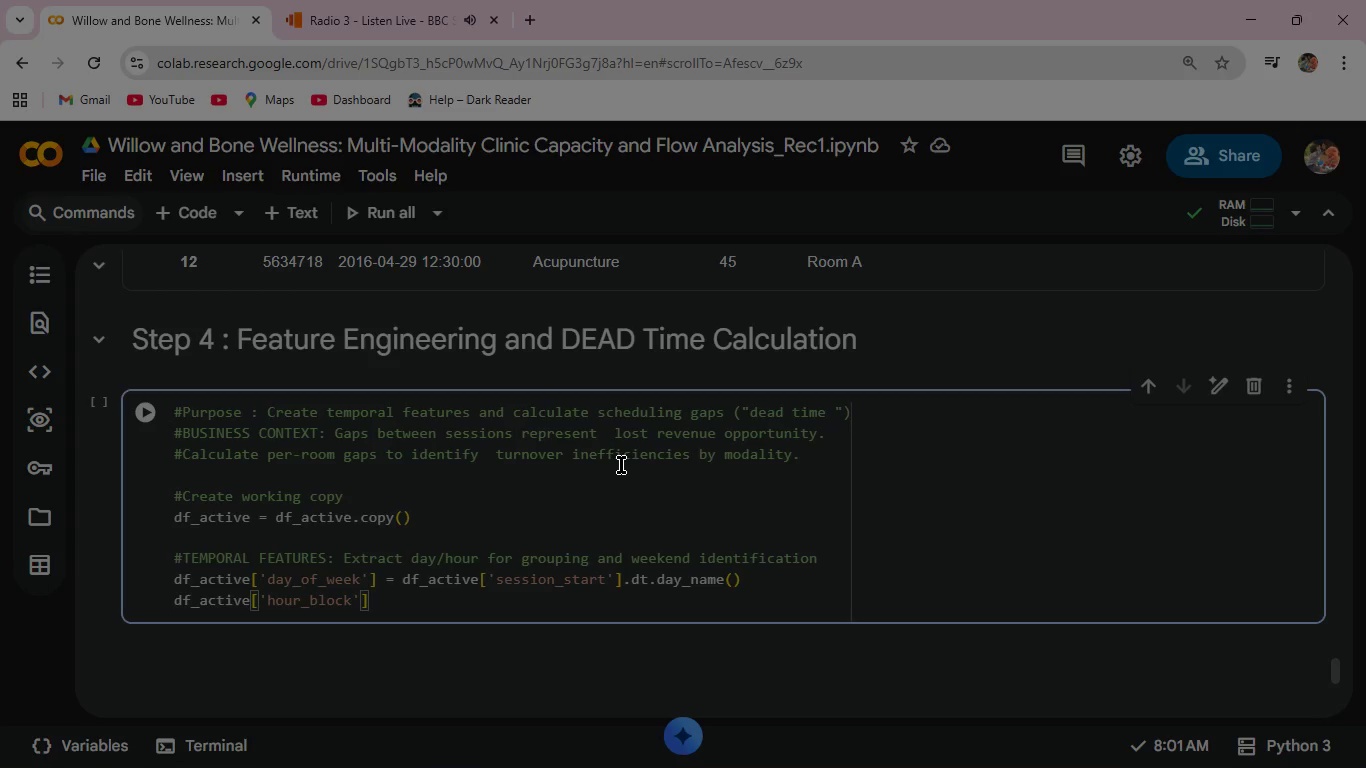 
key(ArrowRight)
 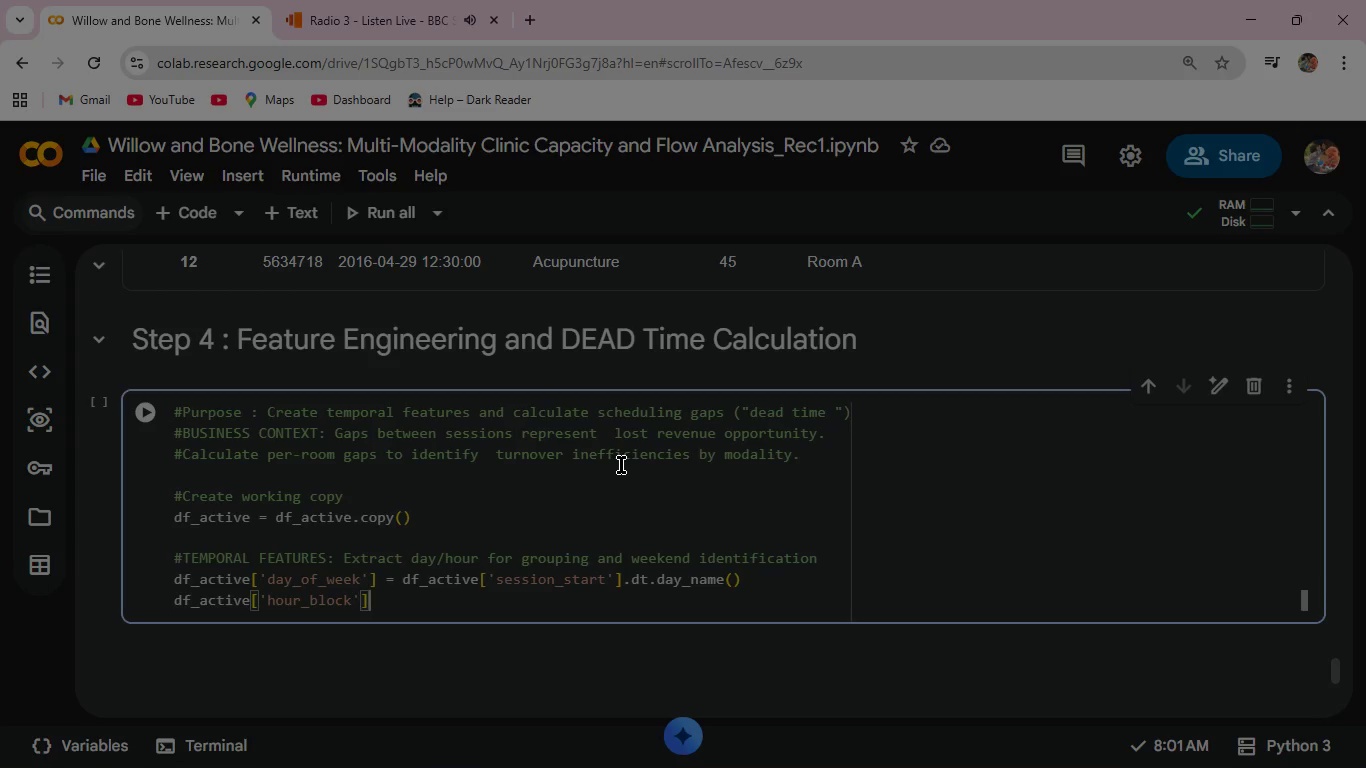 
key(ArrowRight)
 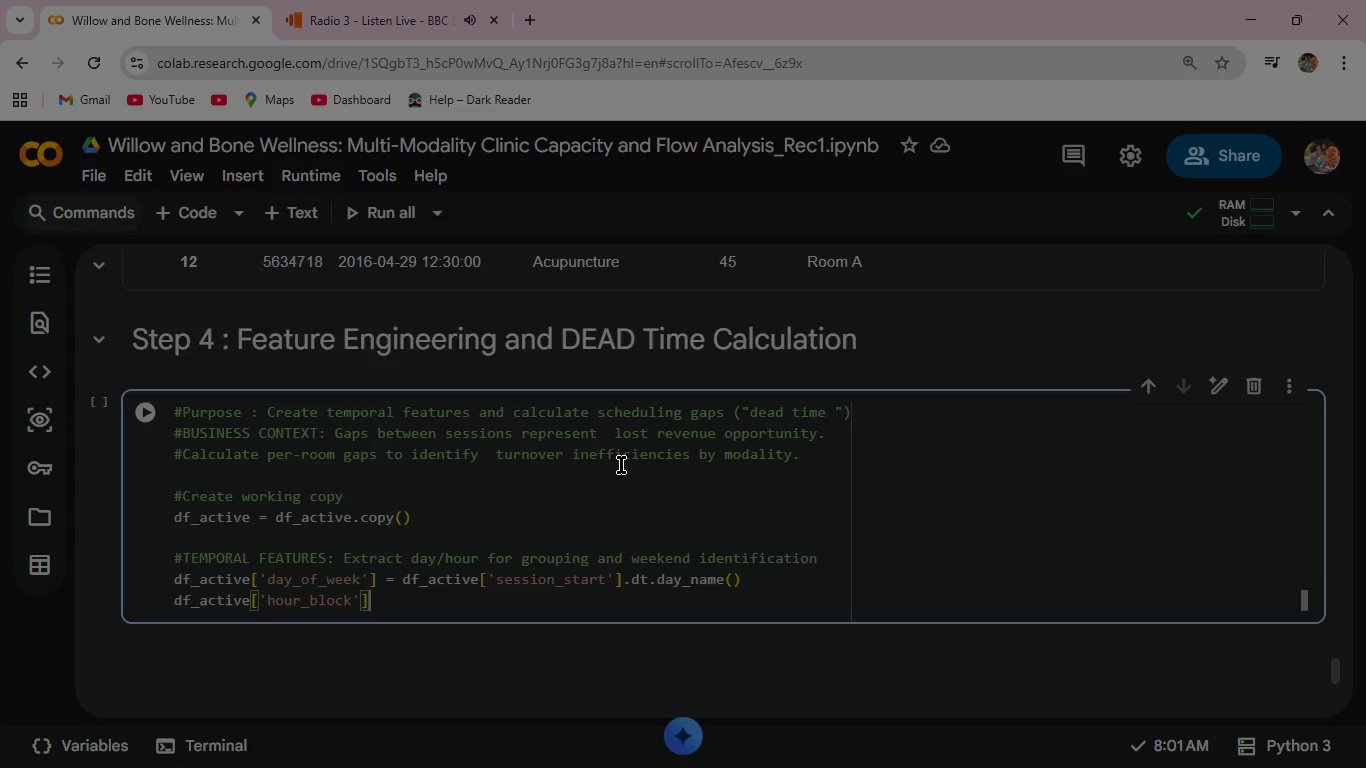 
type( = df_)
 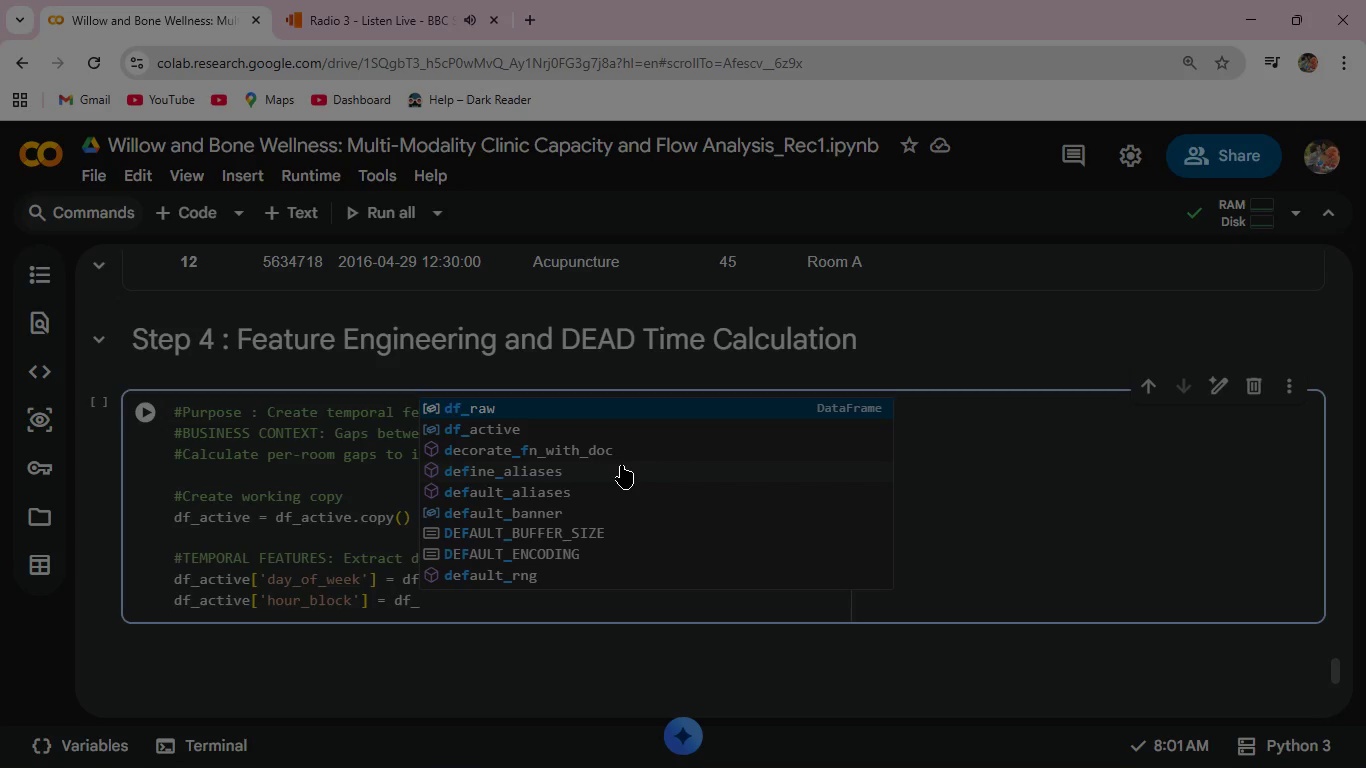 
key(Shift+ArrowDown)
 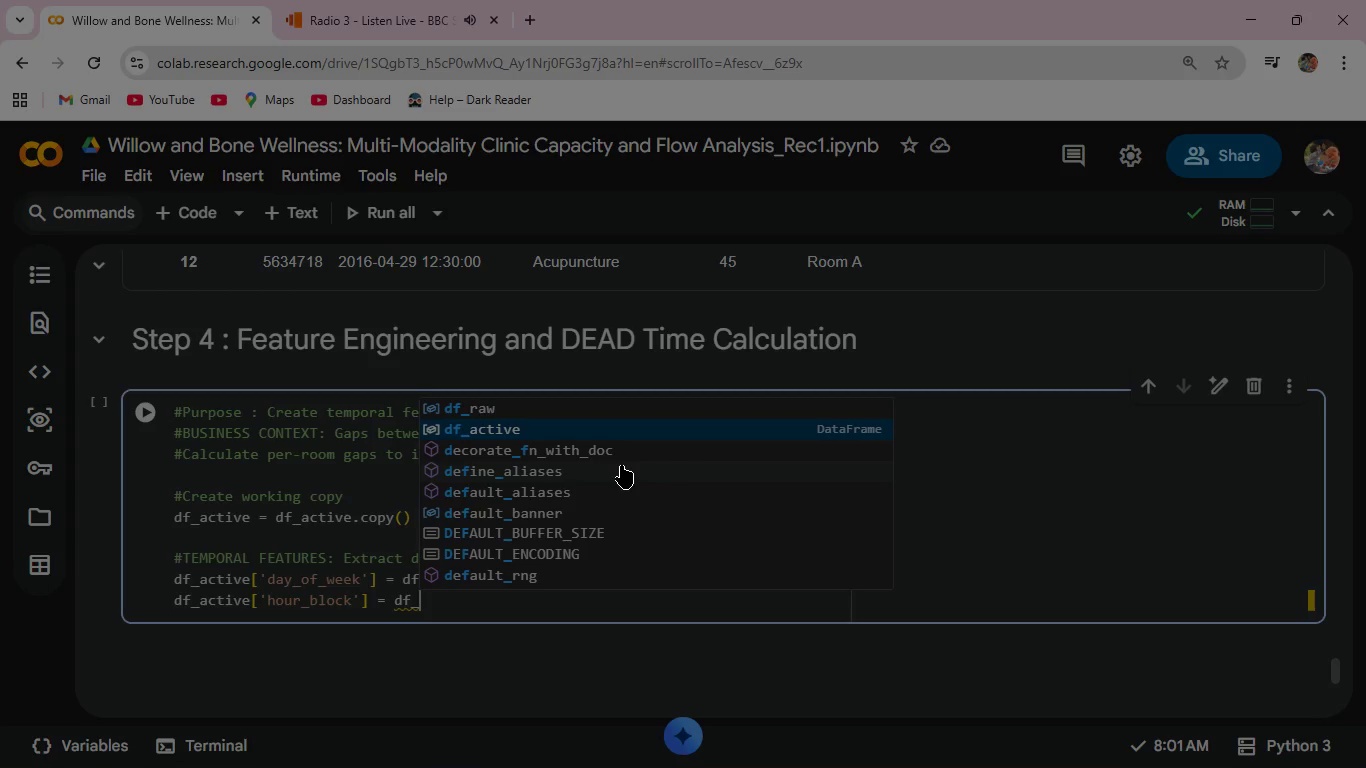 
key(Shift+Enter)
 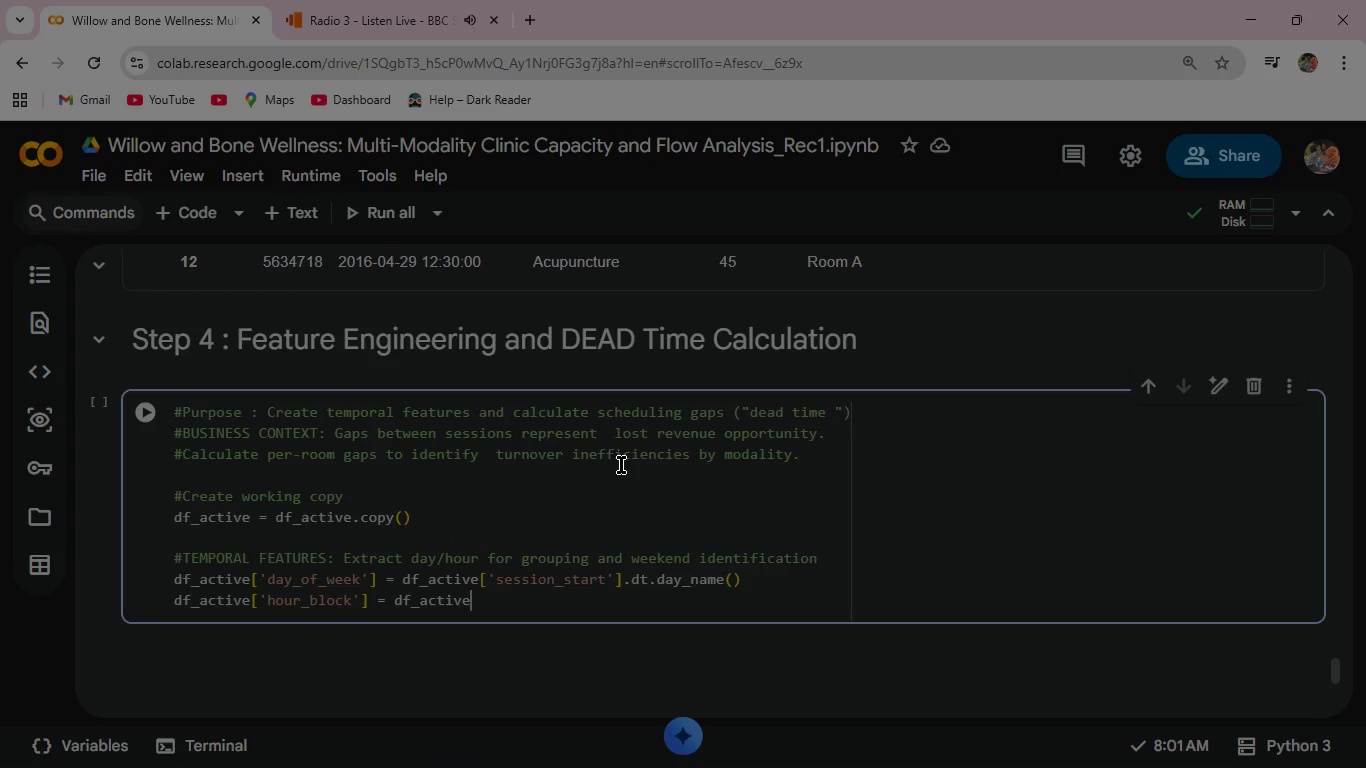 
wait(7.02)
 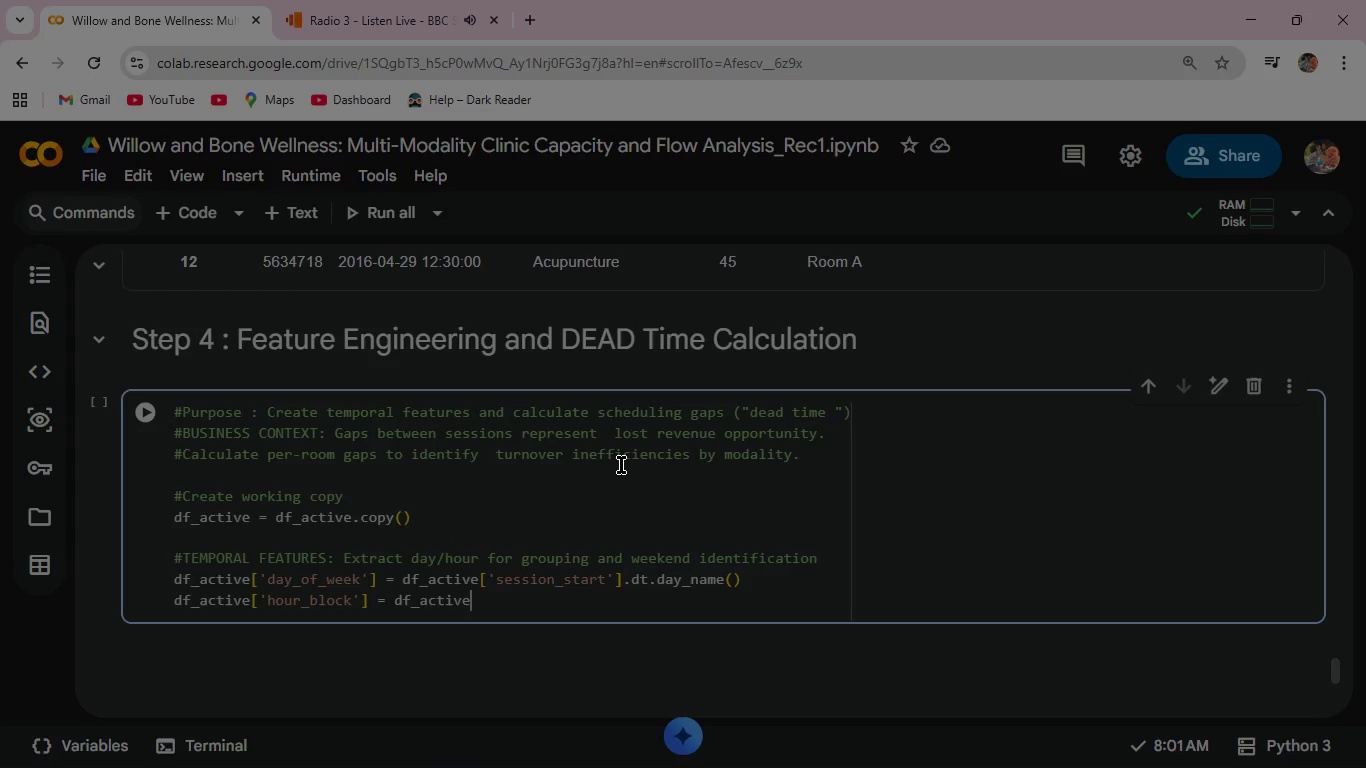 
type({"Se)
 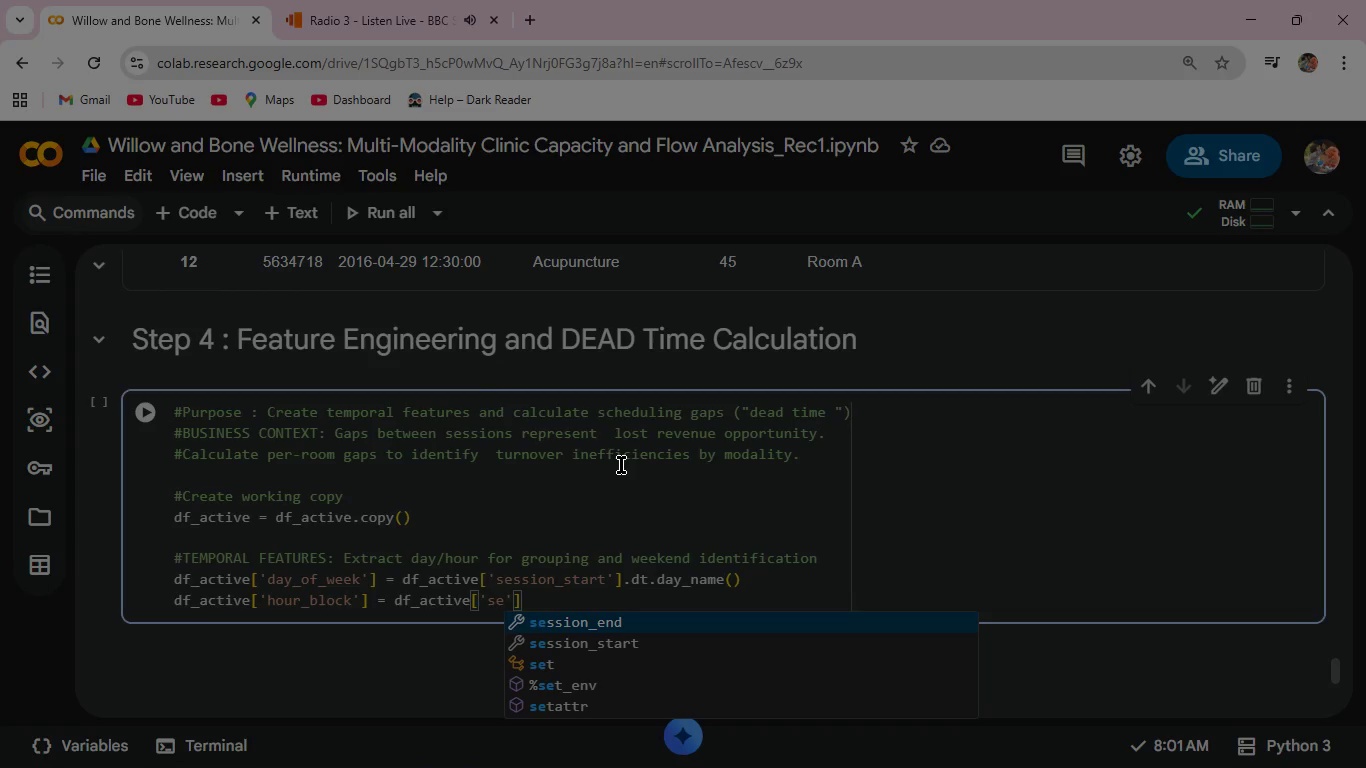 
key(ArrowDown)
 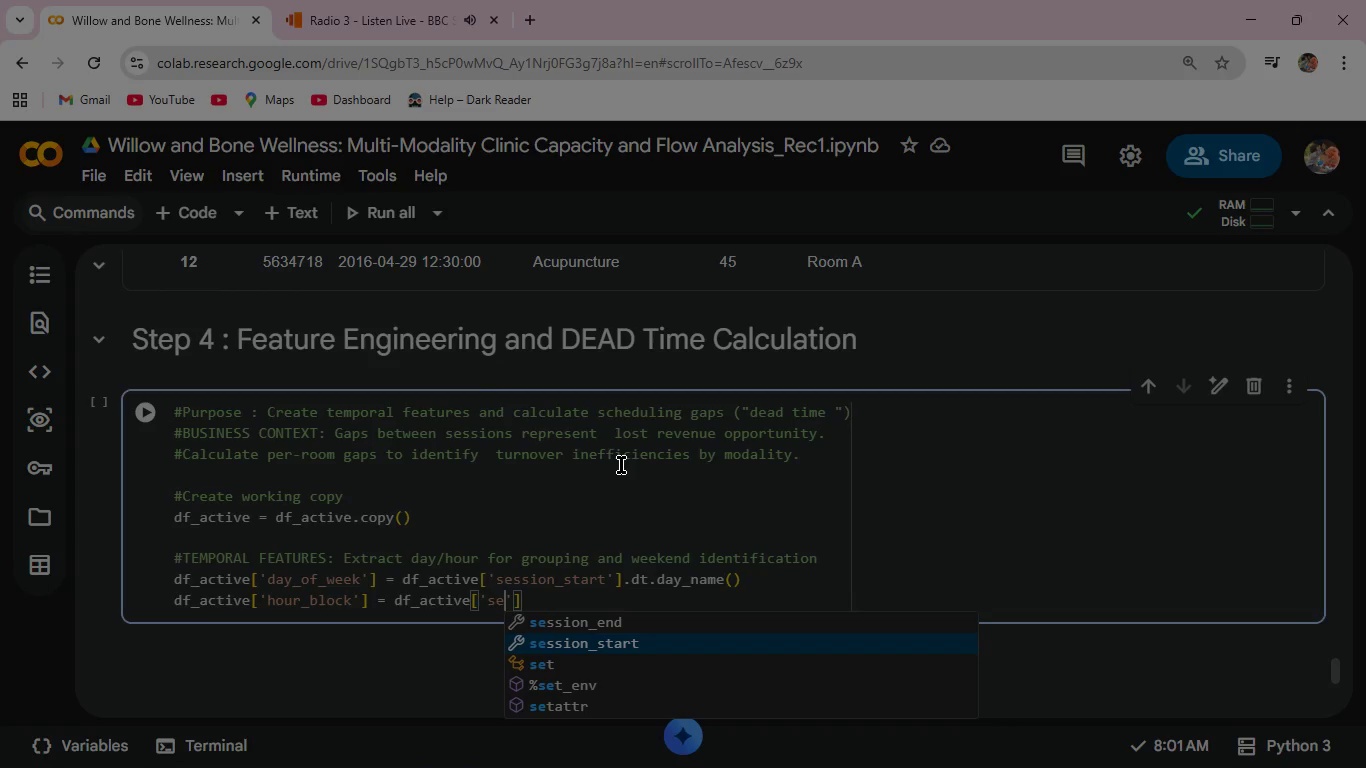 
key(Enter)
 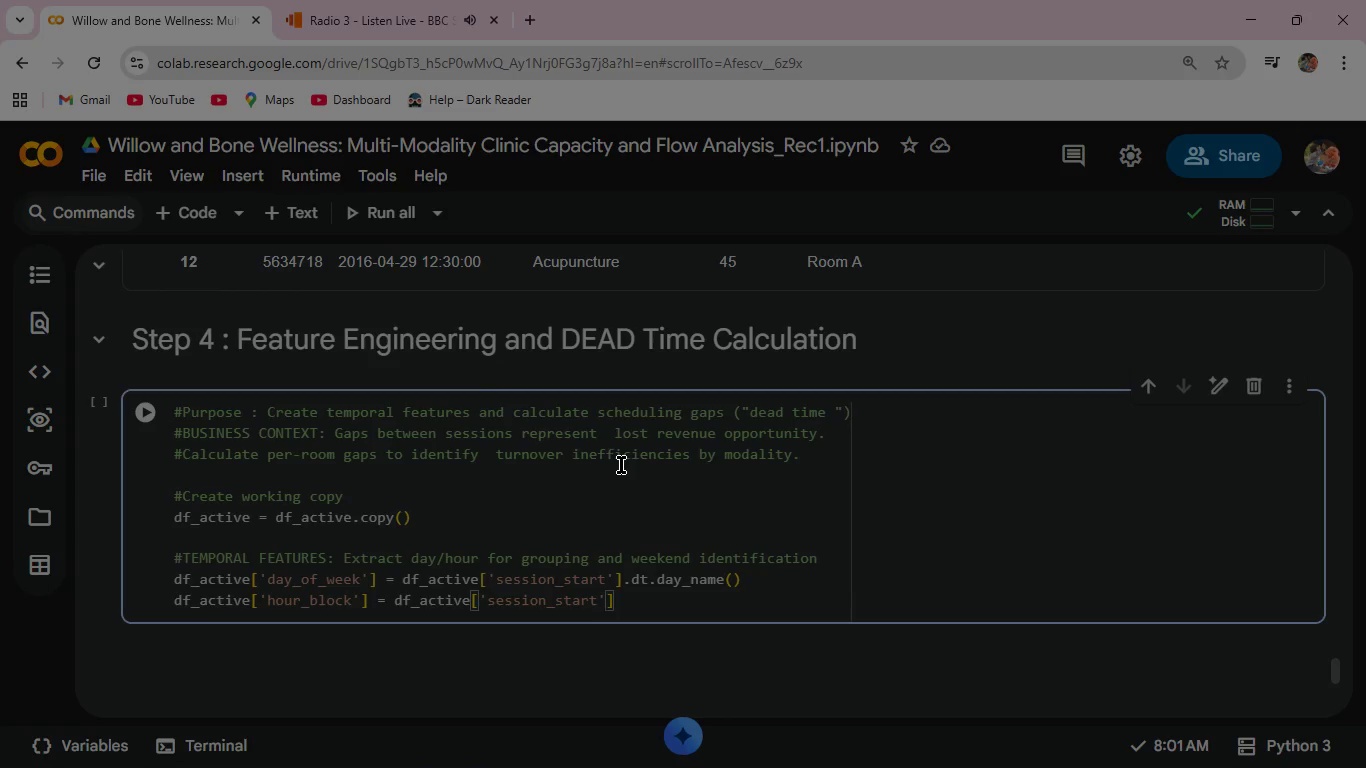 
key(ArrowRight)
 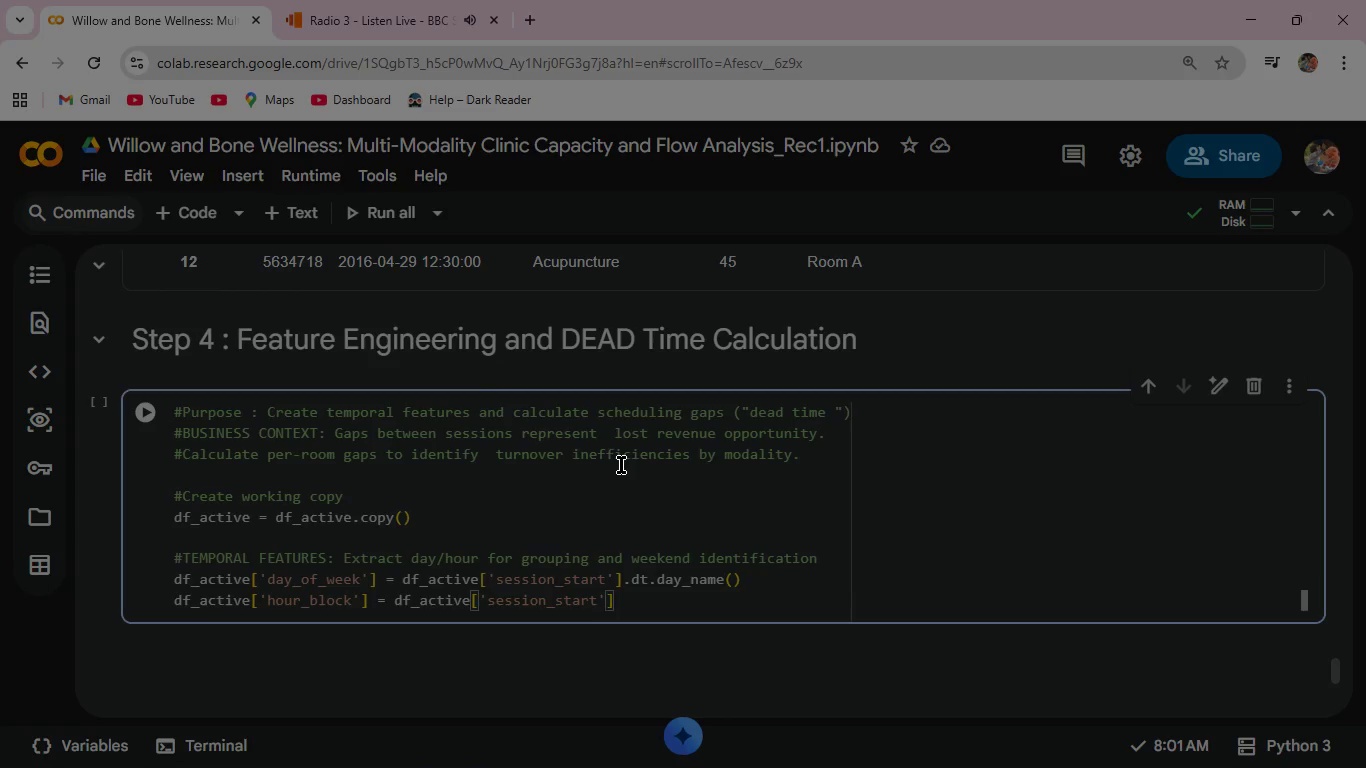 
key(ArrowRight)
 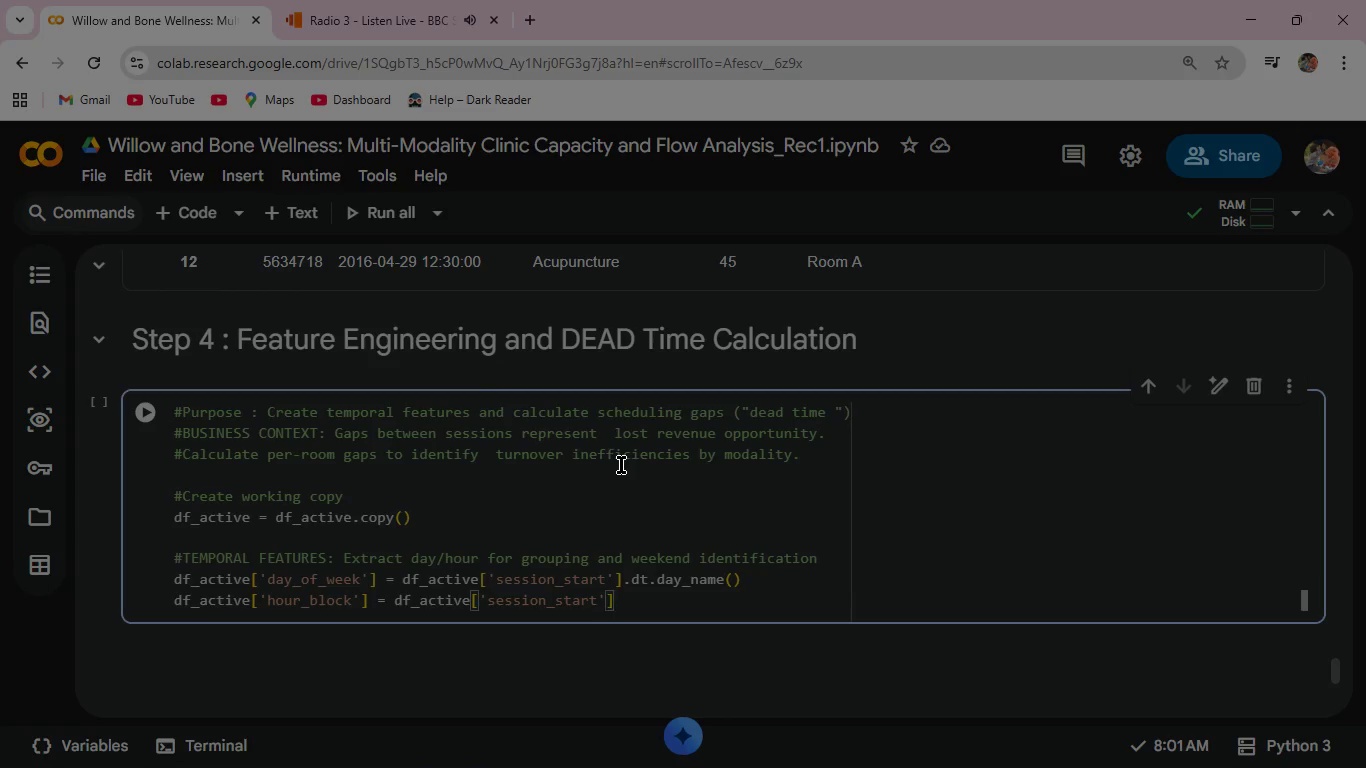 
type(.dt.hour)
 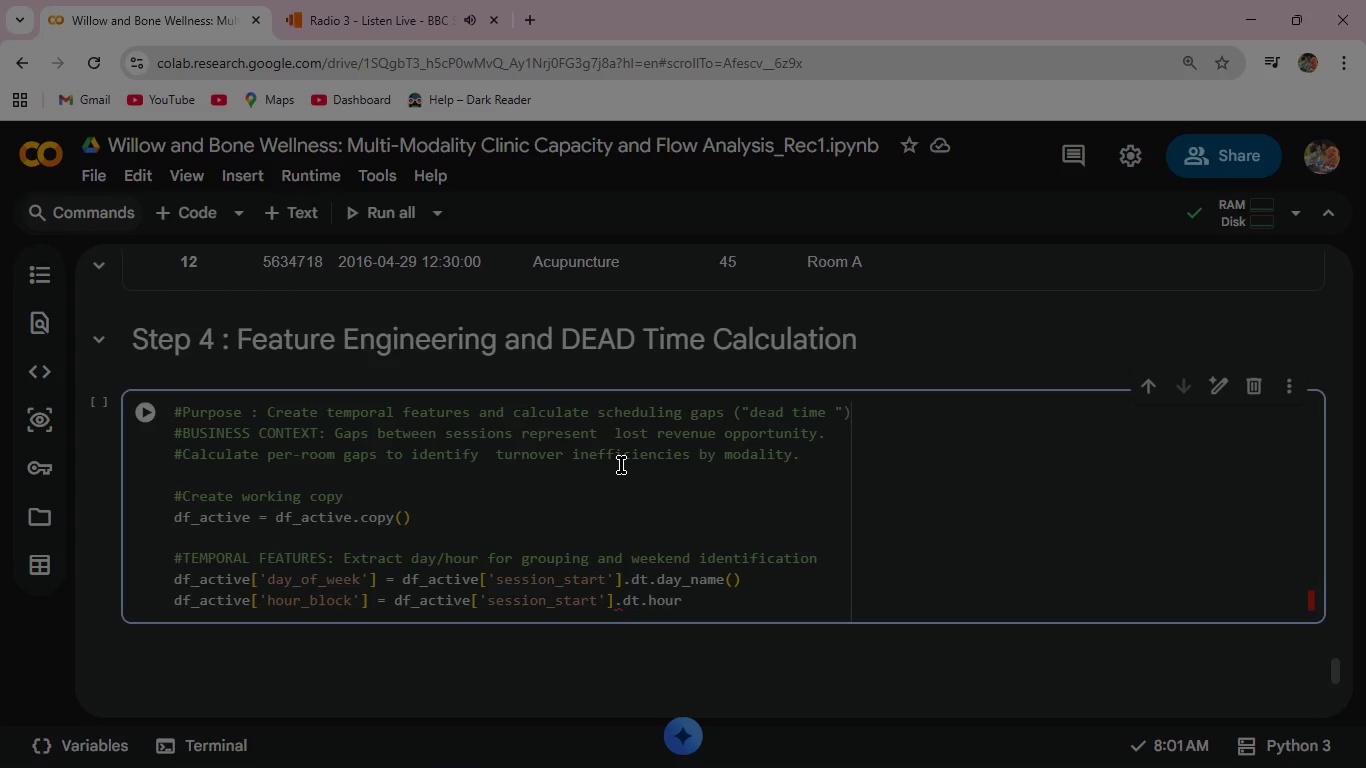 
key(Enter)
 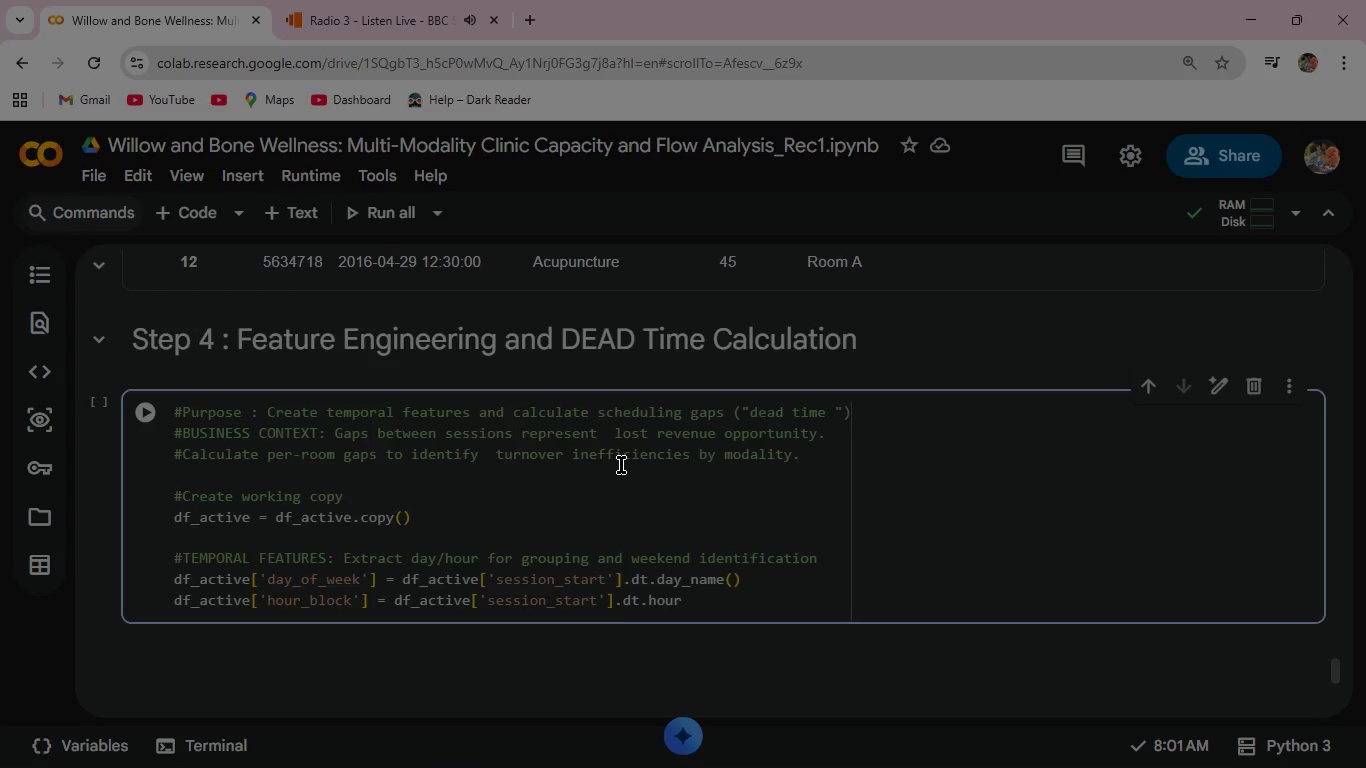 
key(Enter)
 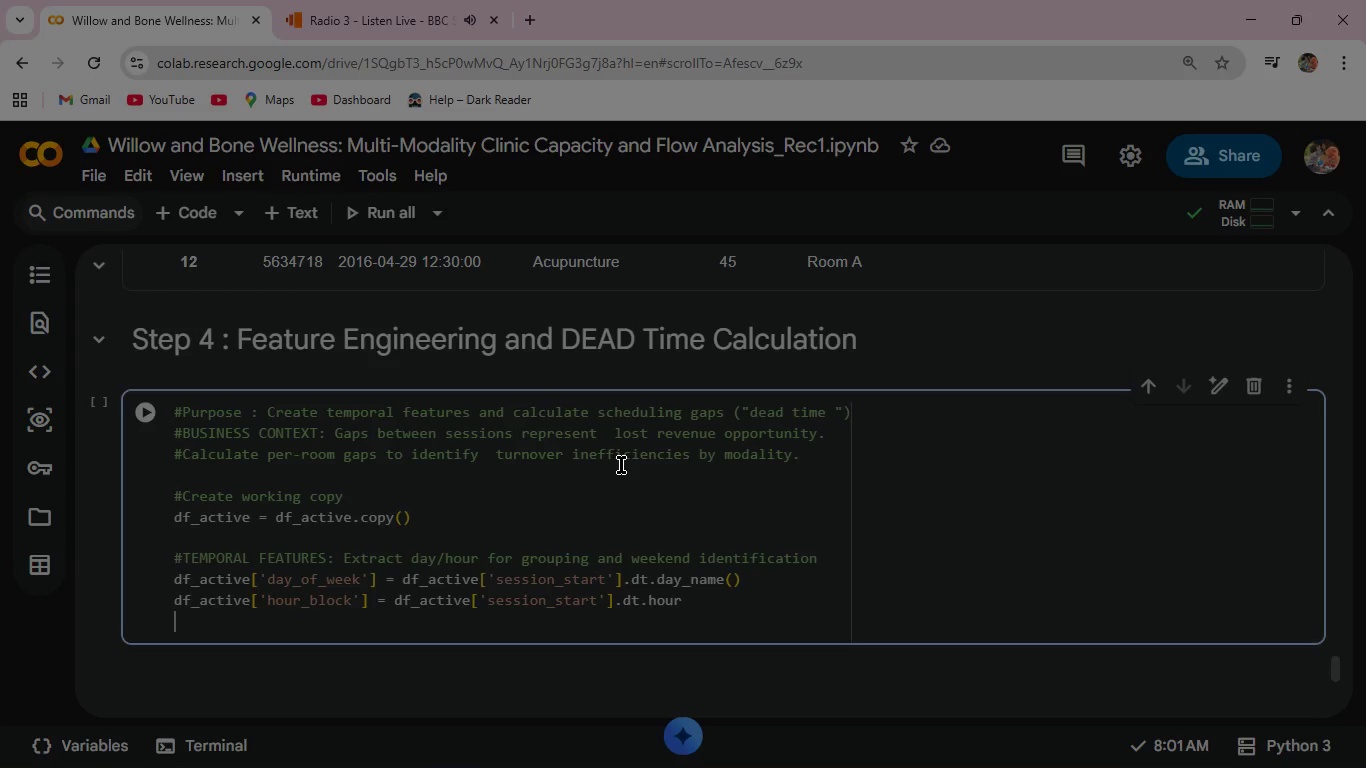 
wait(23.38)
 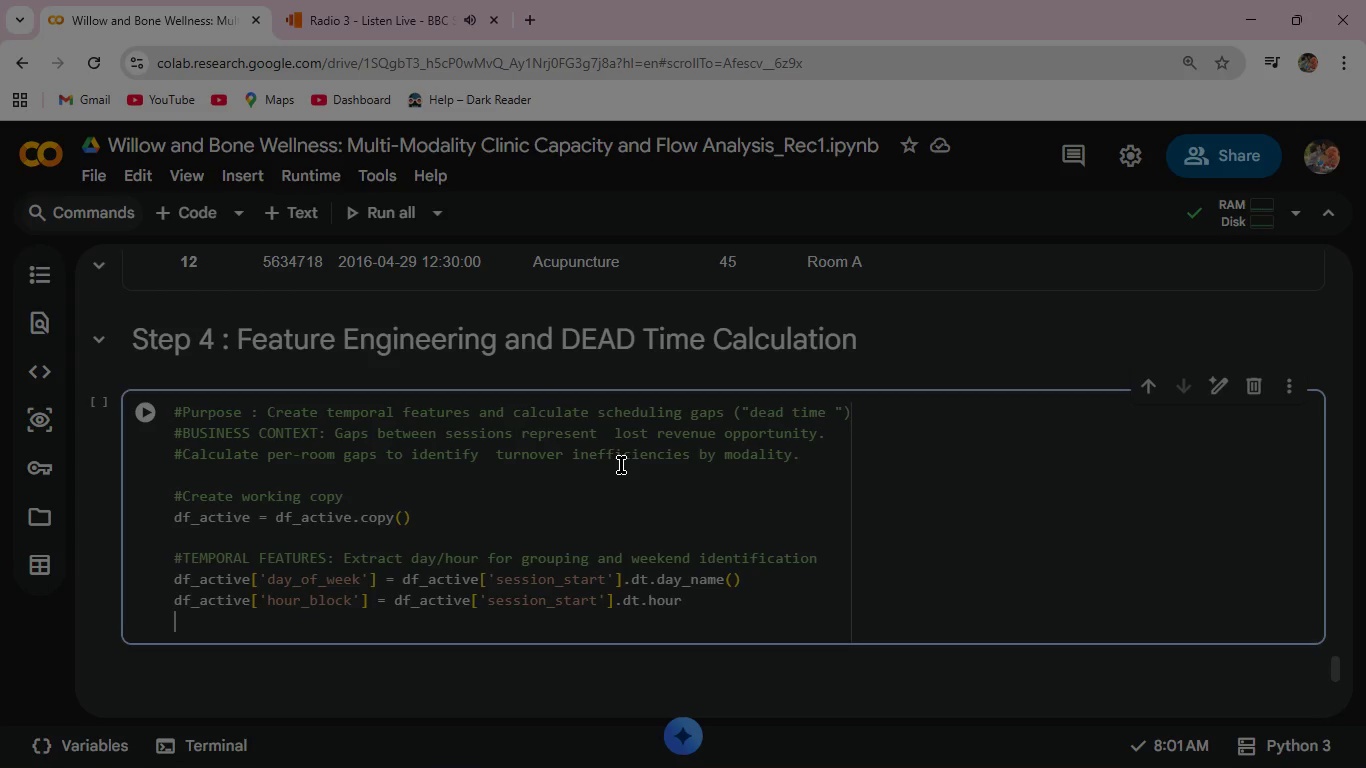 
type(df_active['da)
 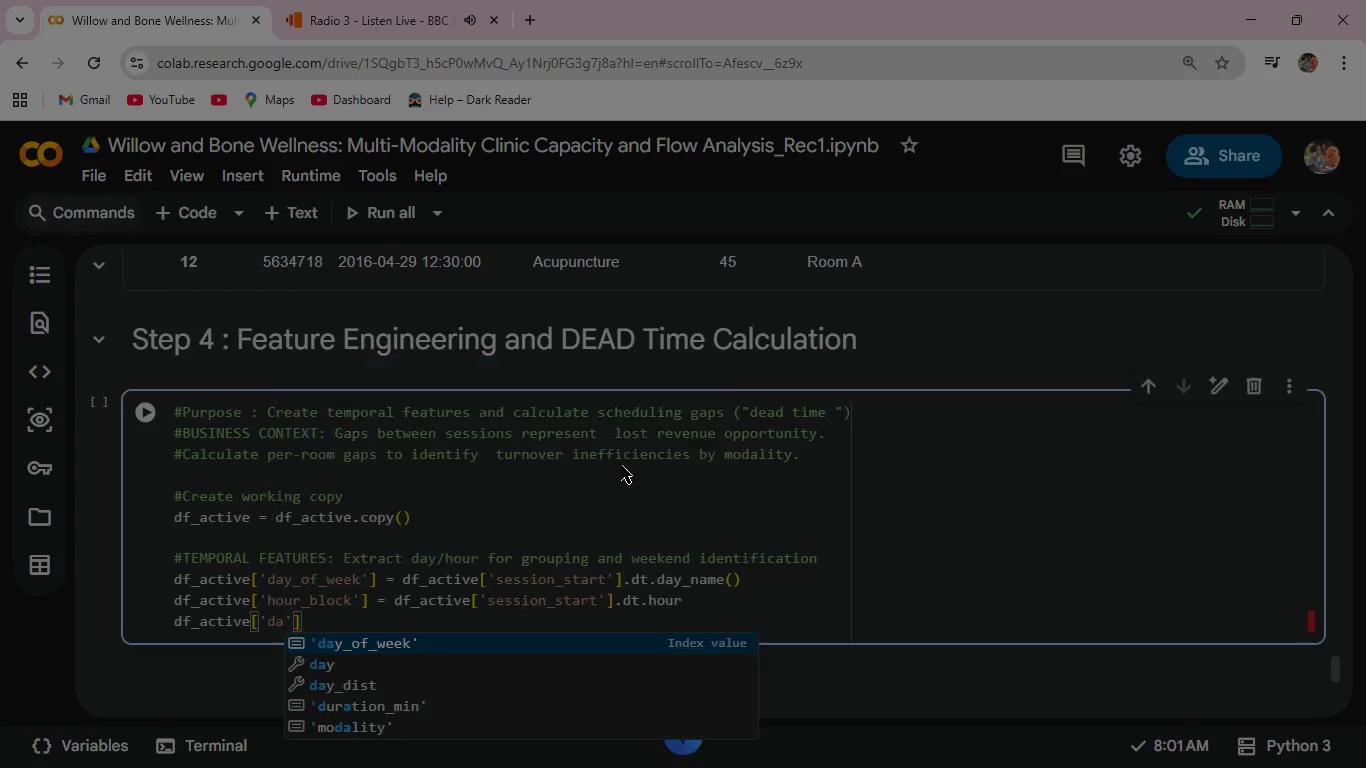 
wait(7.0)
 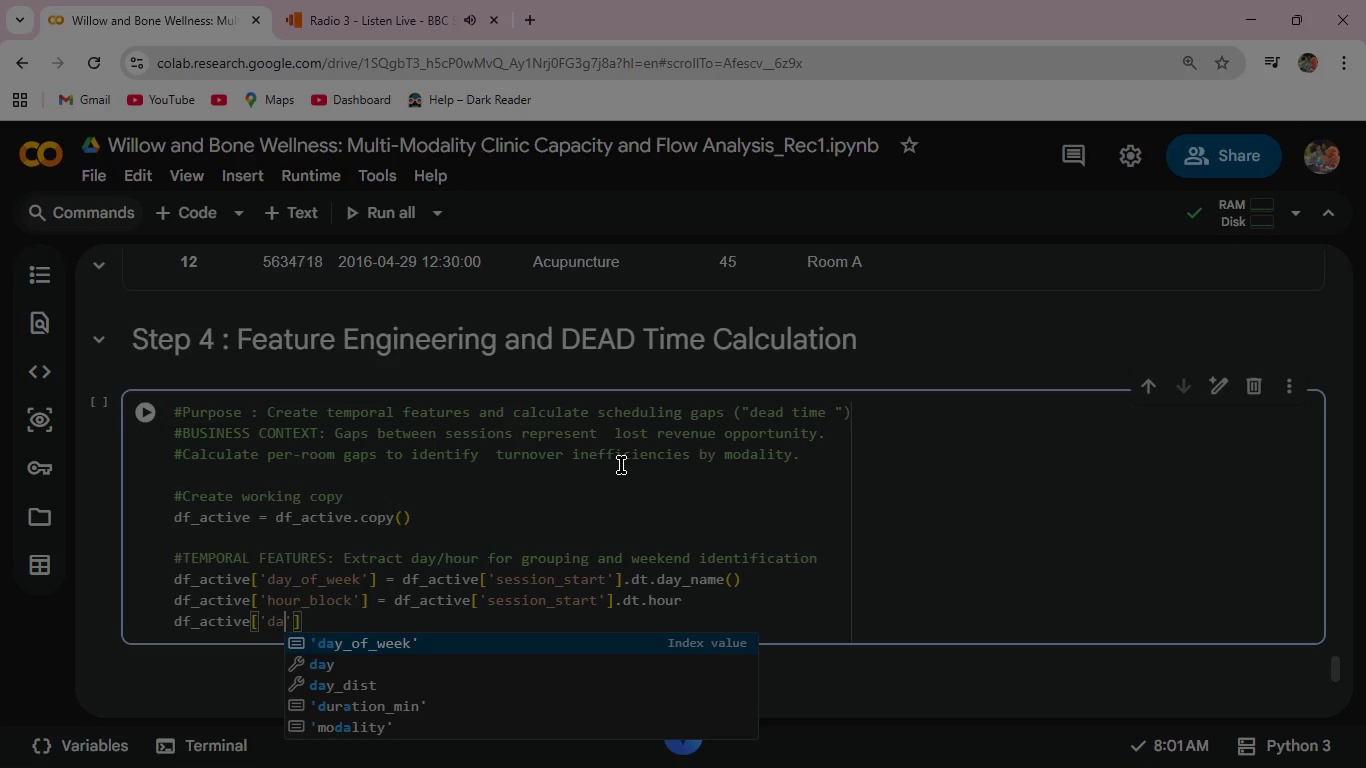 
type(y_order)
 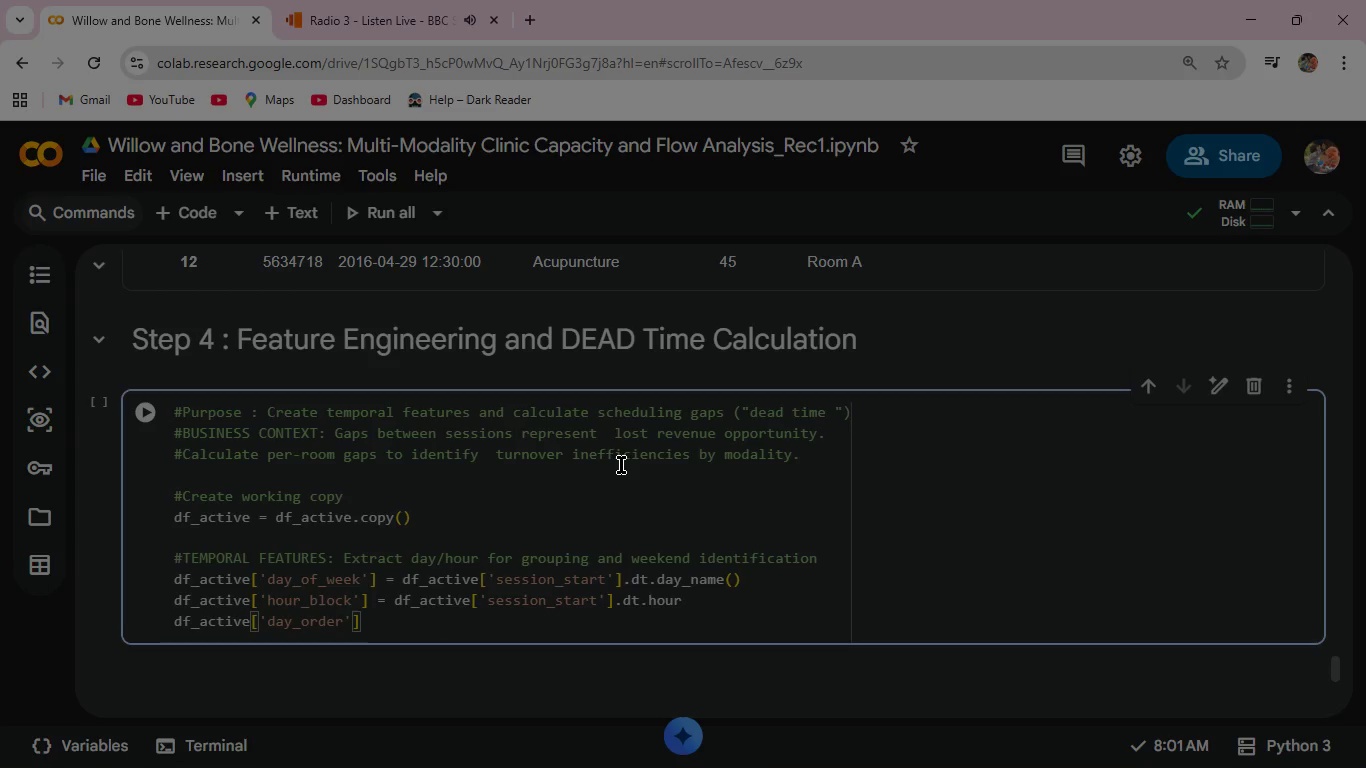 
key(ArrowRight)
 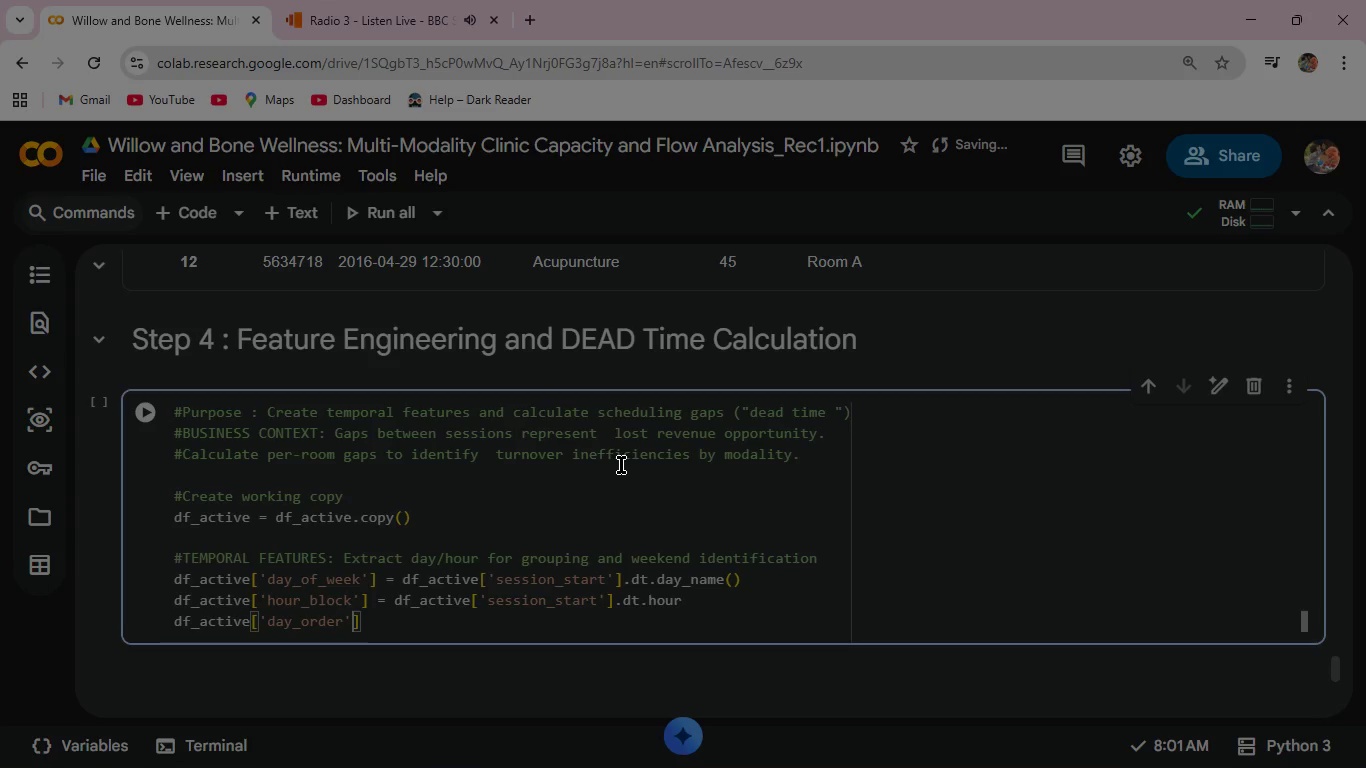 
key(ArrowRight)
 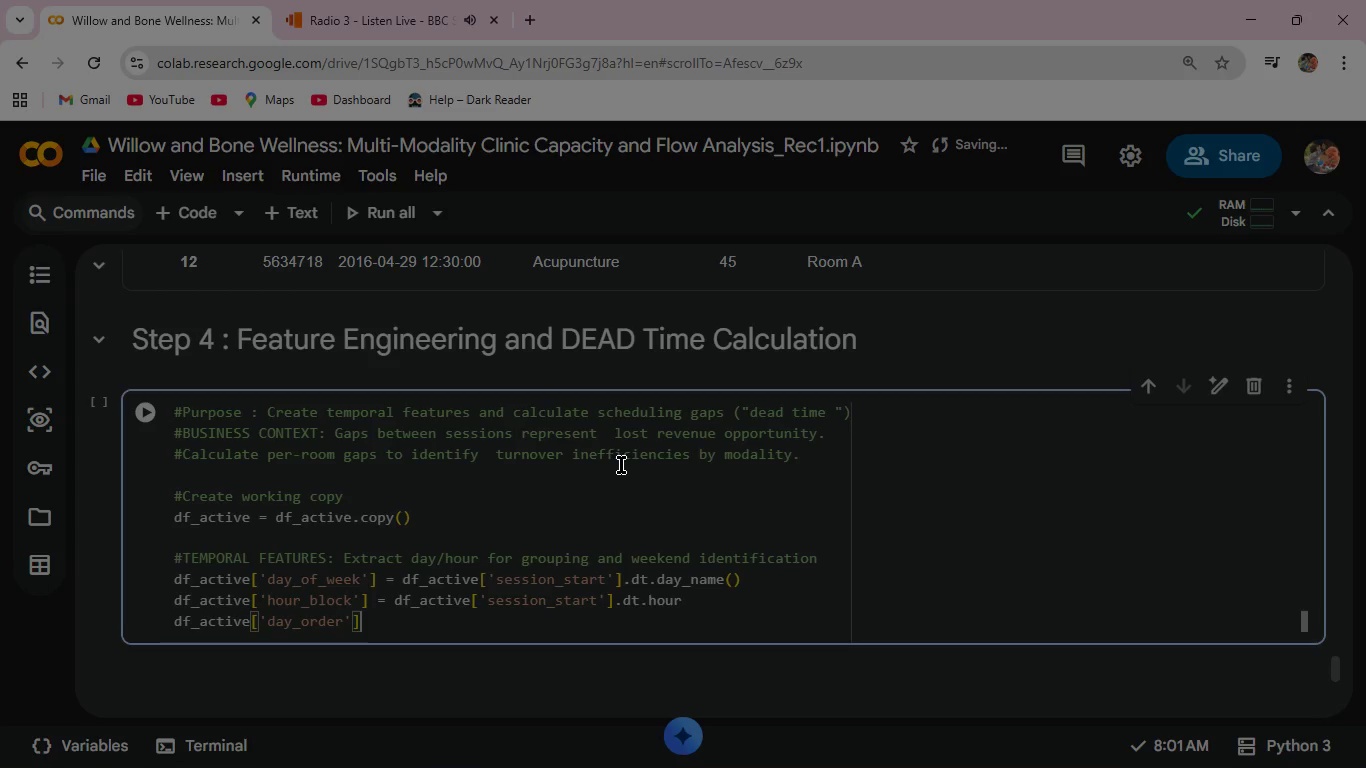 
key(Space)
 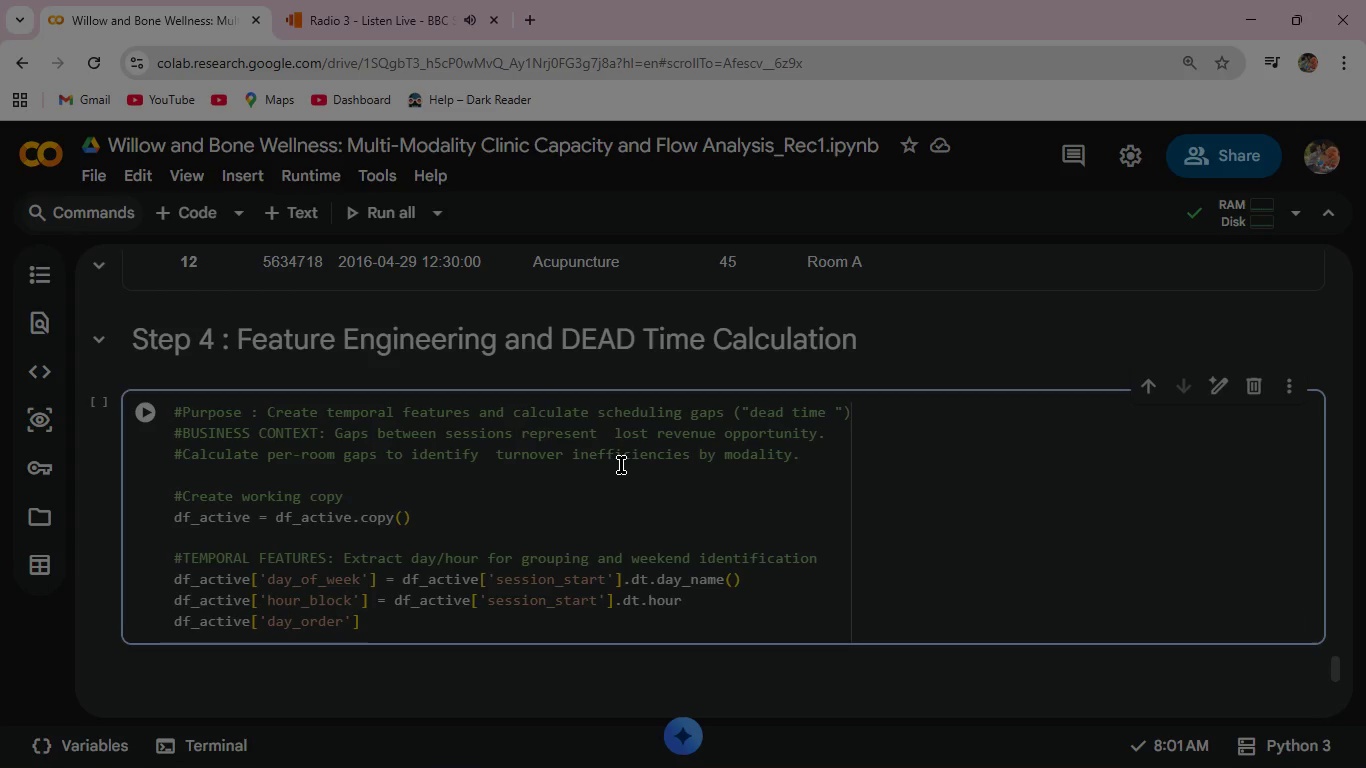 
key(Equal)
 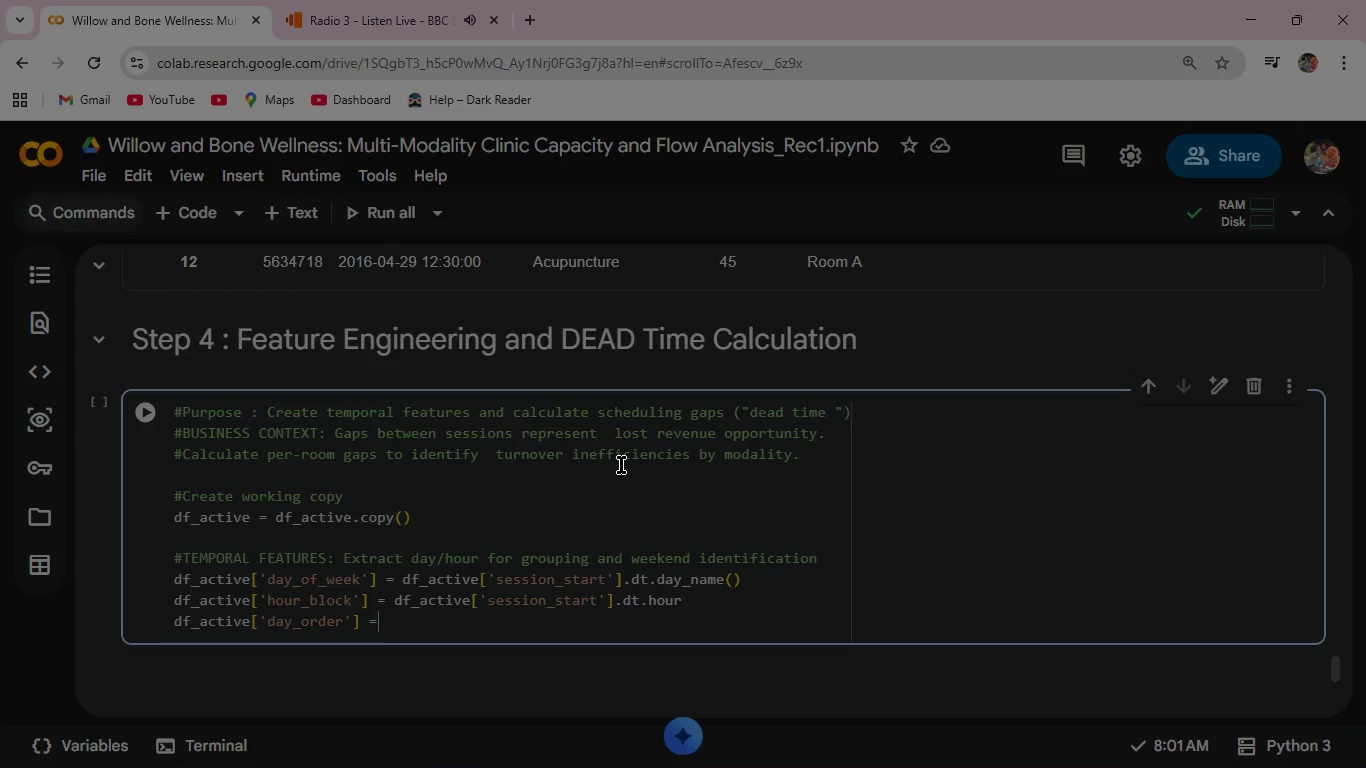 
type( df_active)
 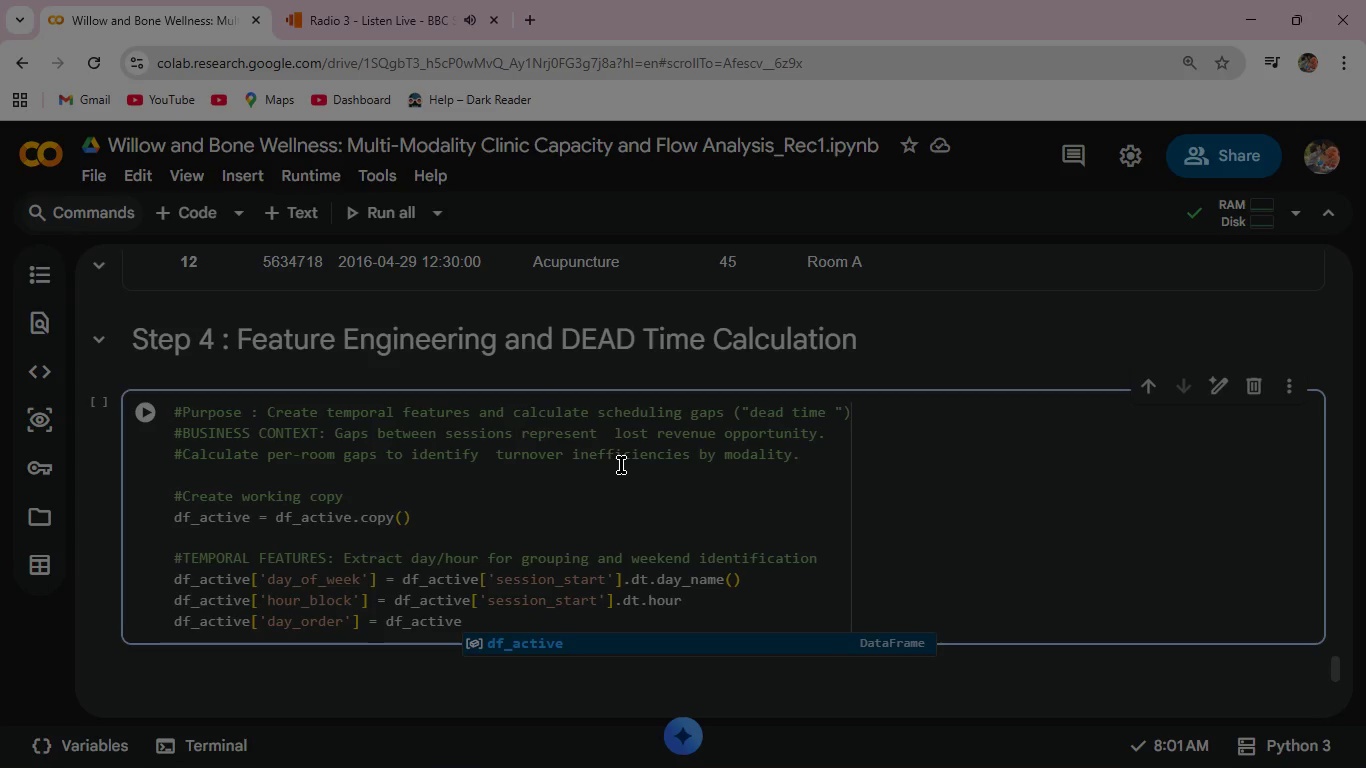 
type(['session)
 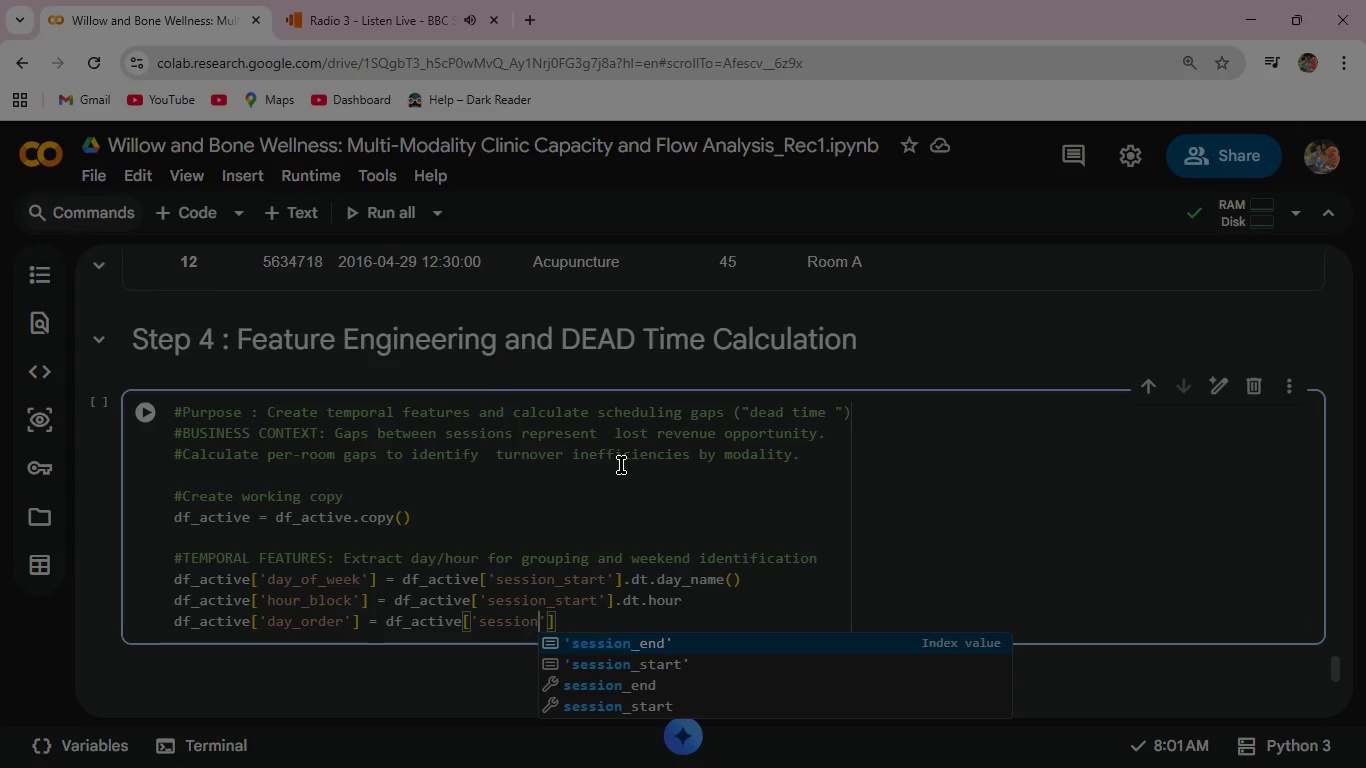 
key(ArrowDown)
 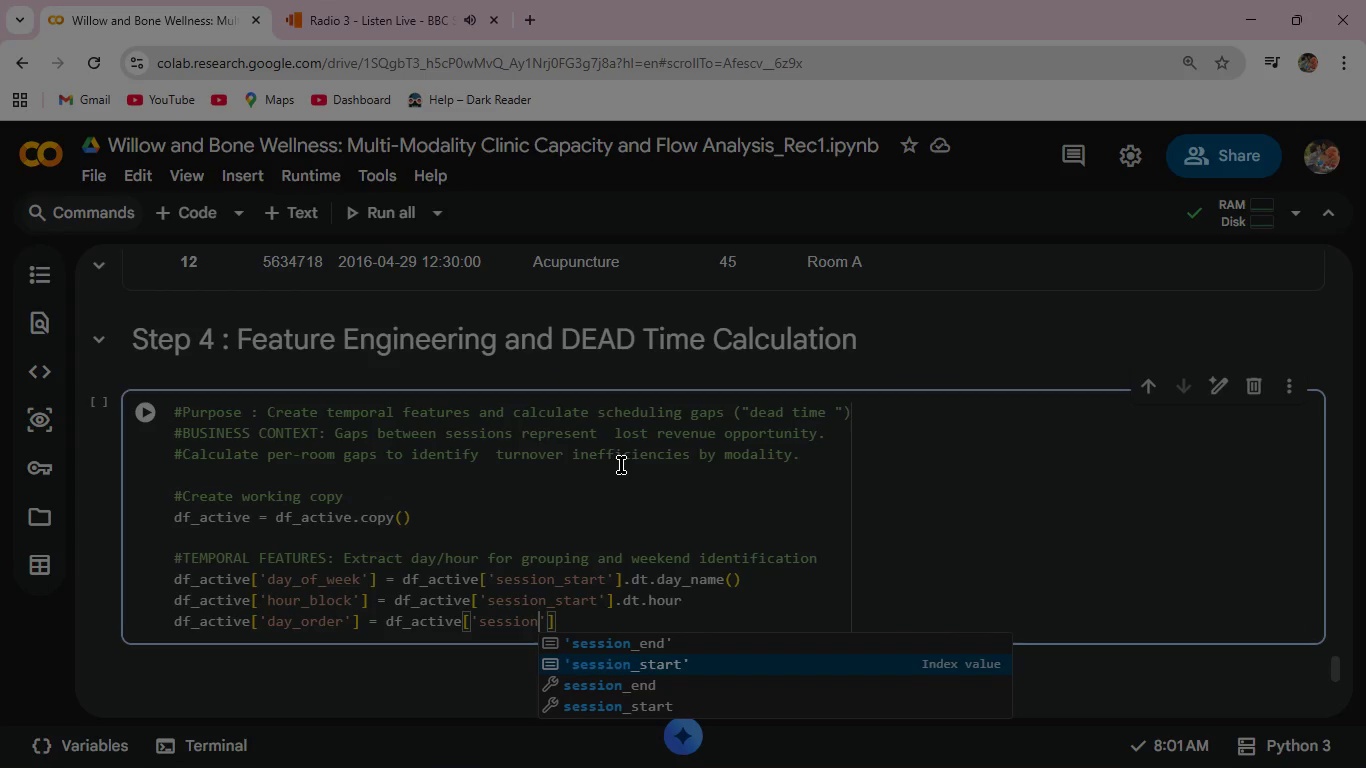 
key(Enter)
 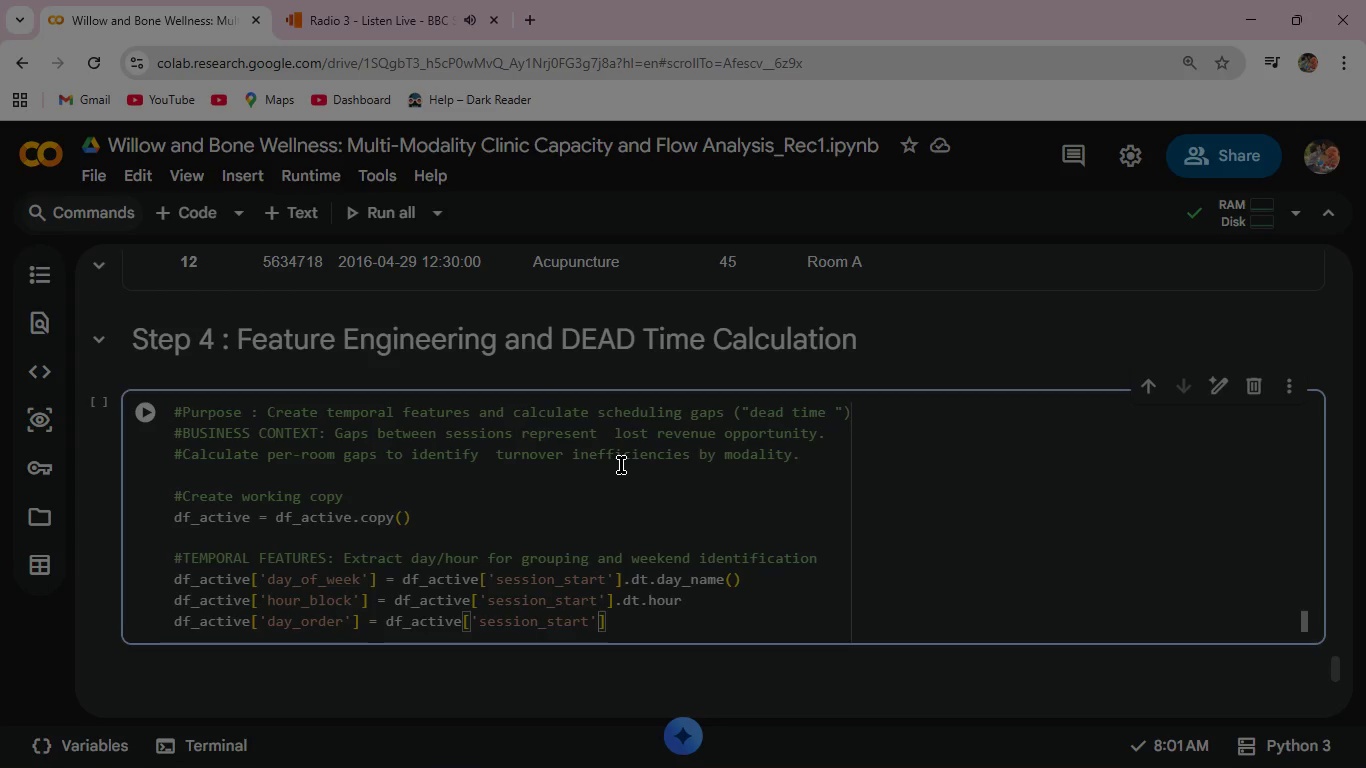 
key(ArrowRight)
 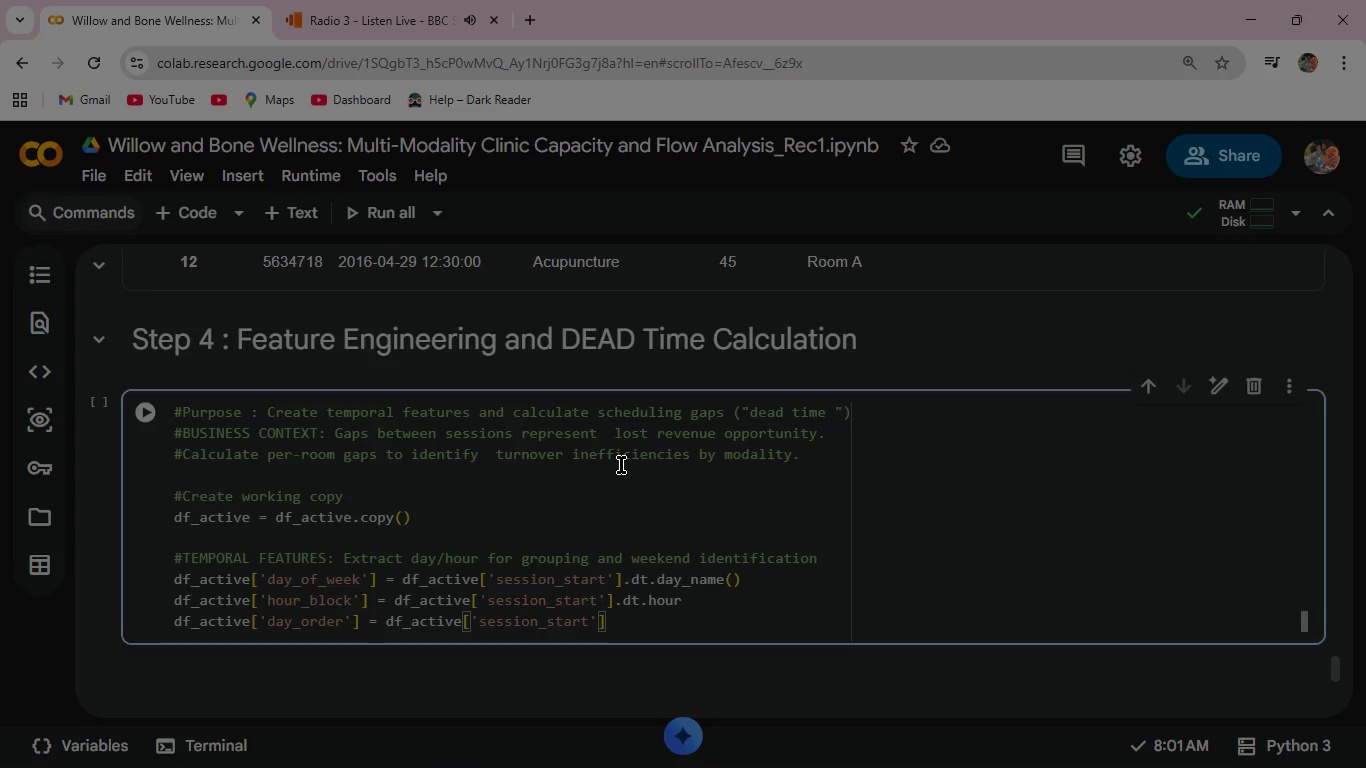 
type(.dt.dayof)
 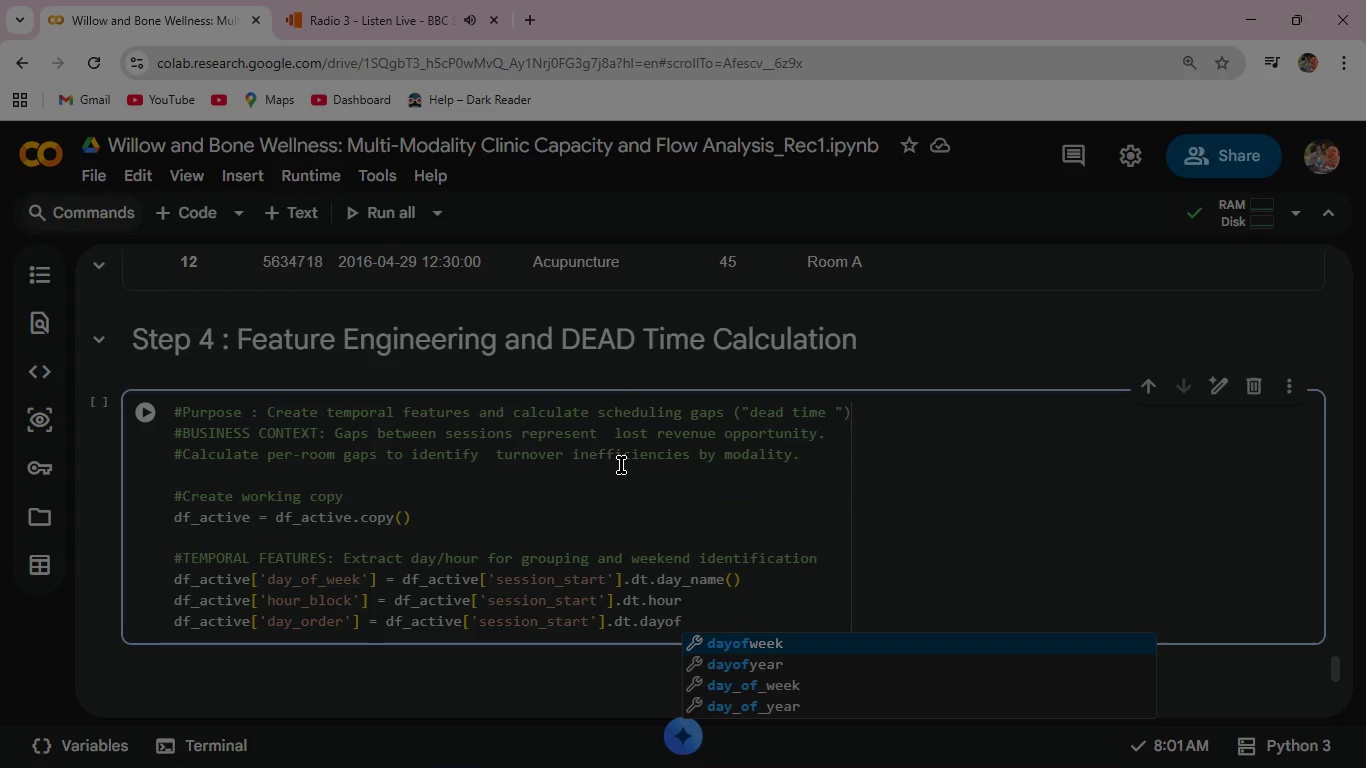 
key(Enter)
 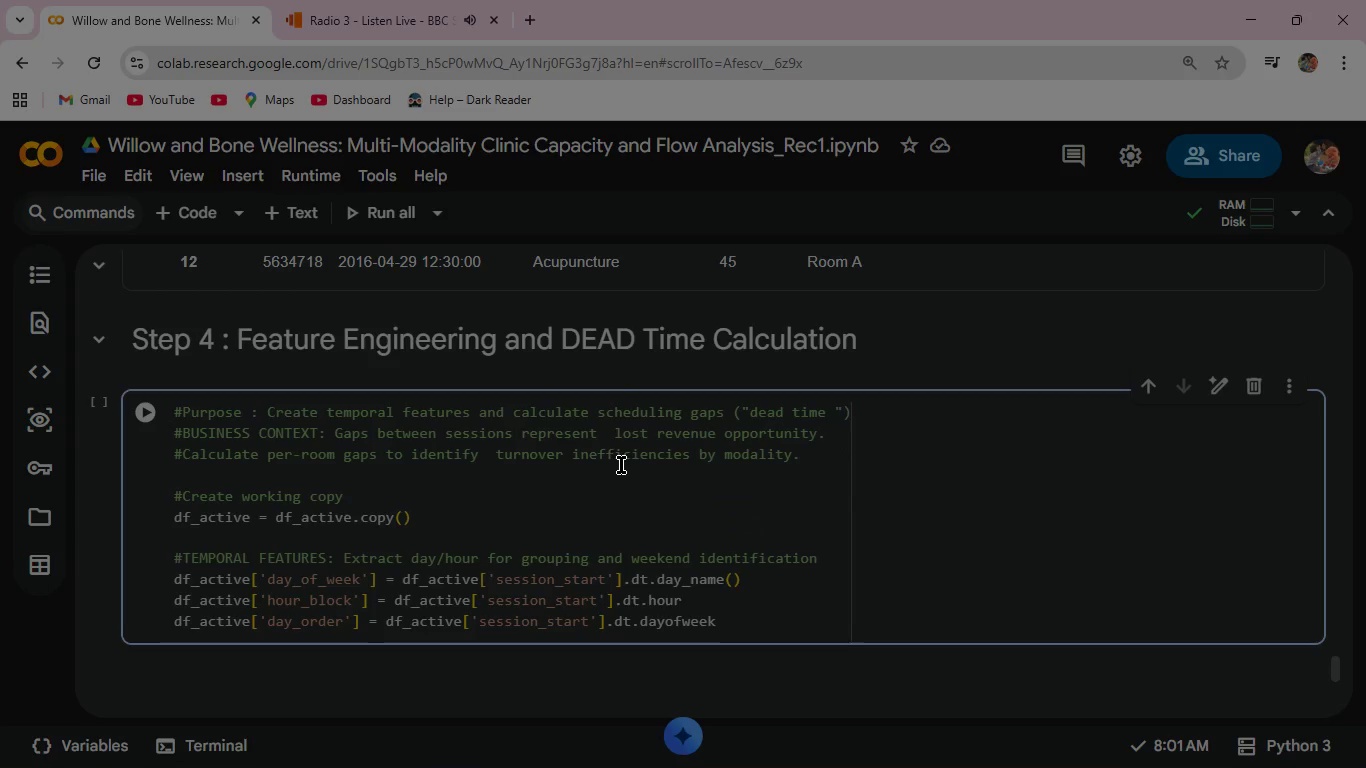 
key(Enter)
 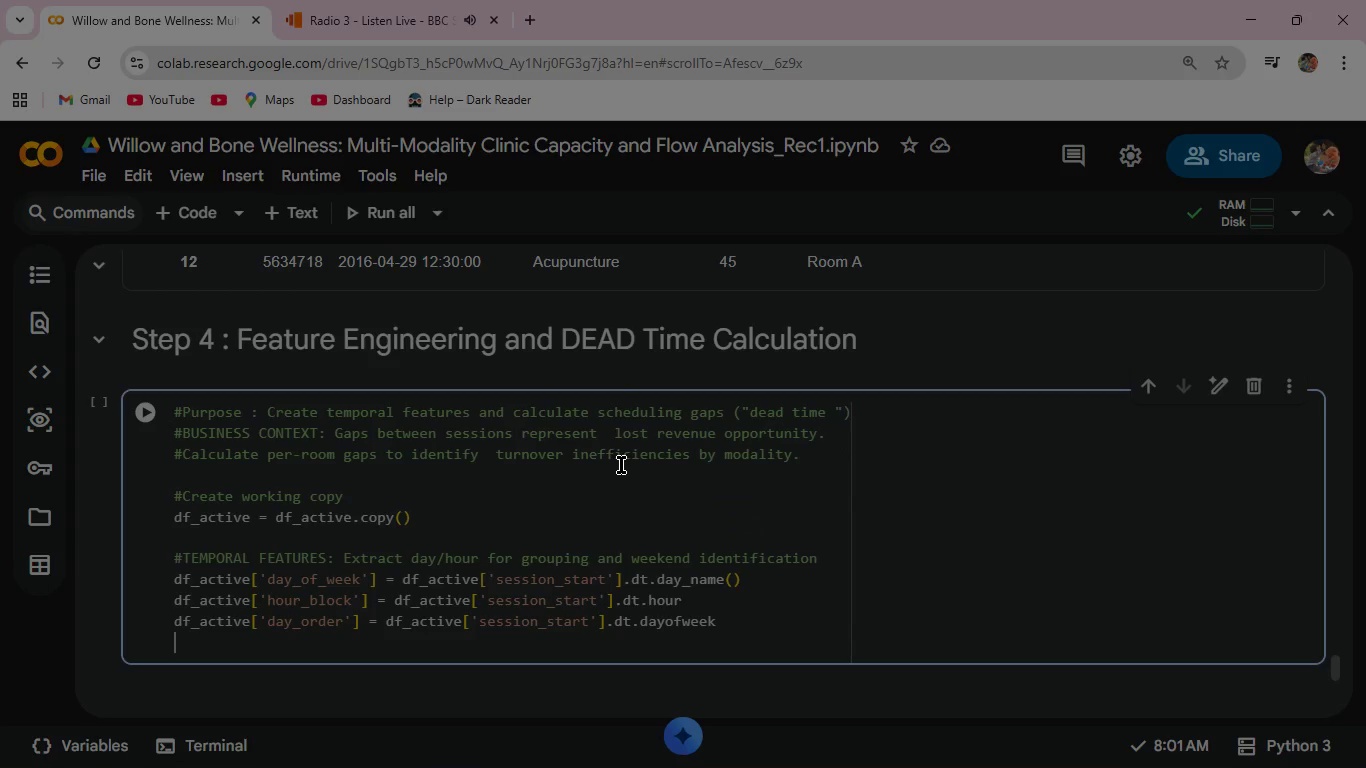 
type(df_a)
 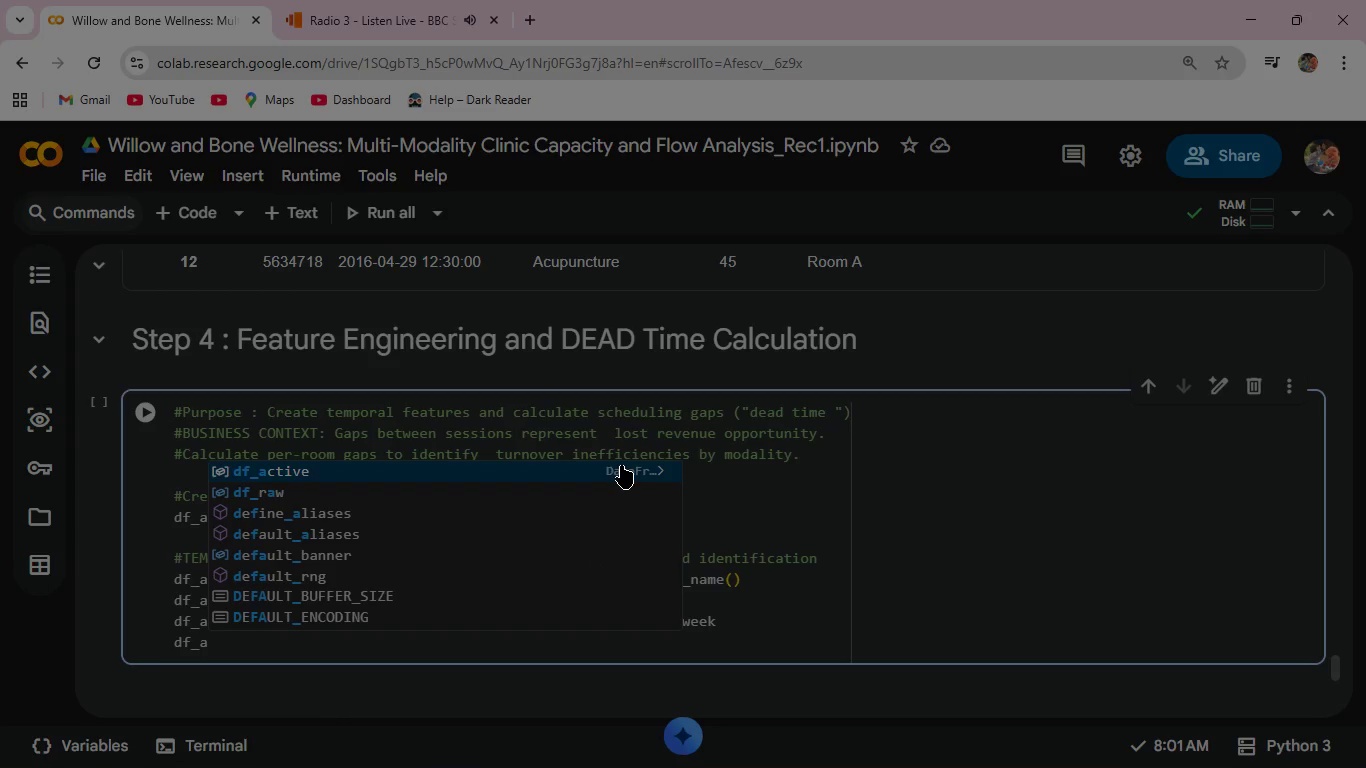 
key(Enter)
 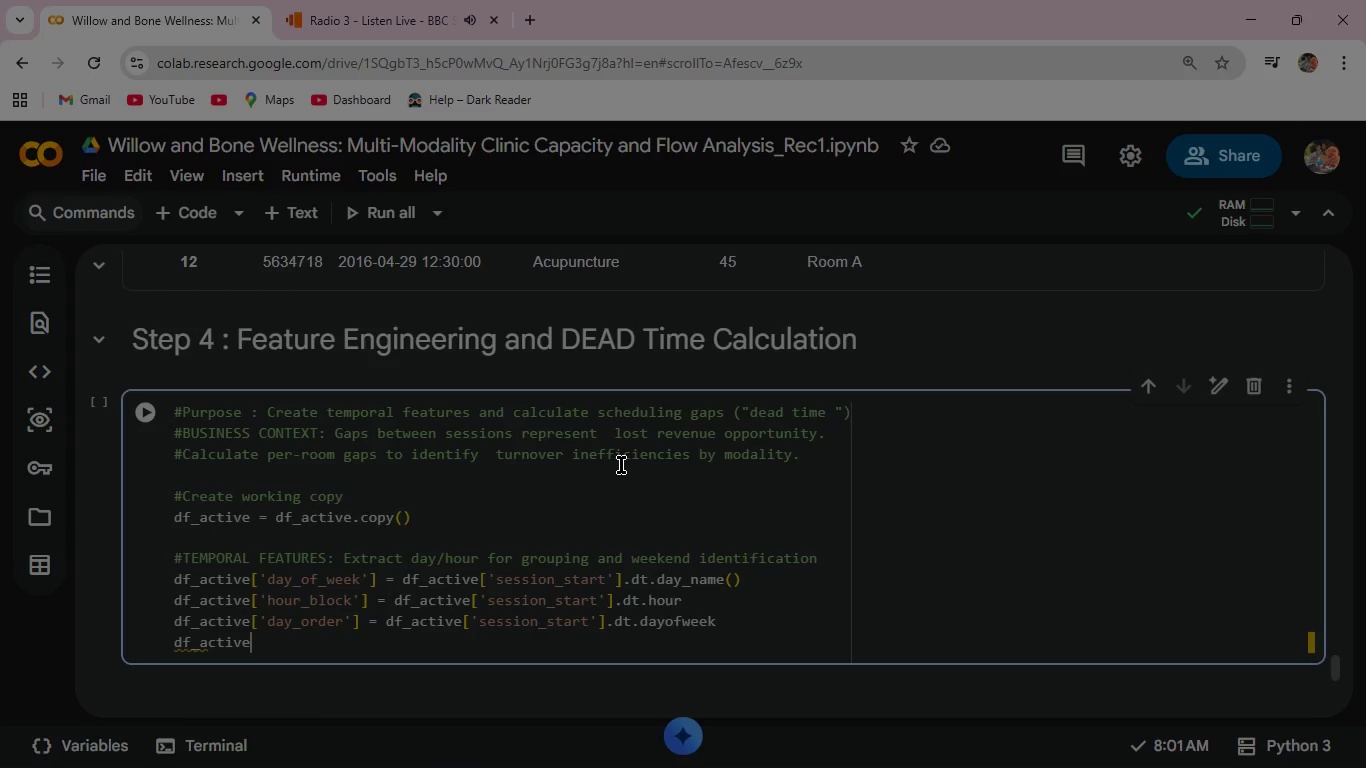 
type(['is_weekend)
 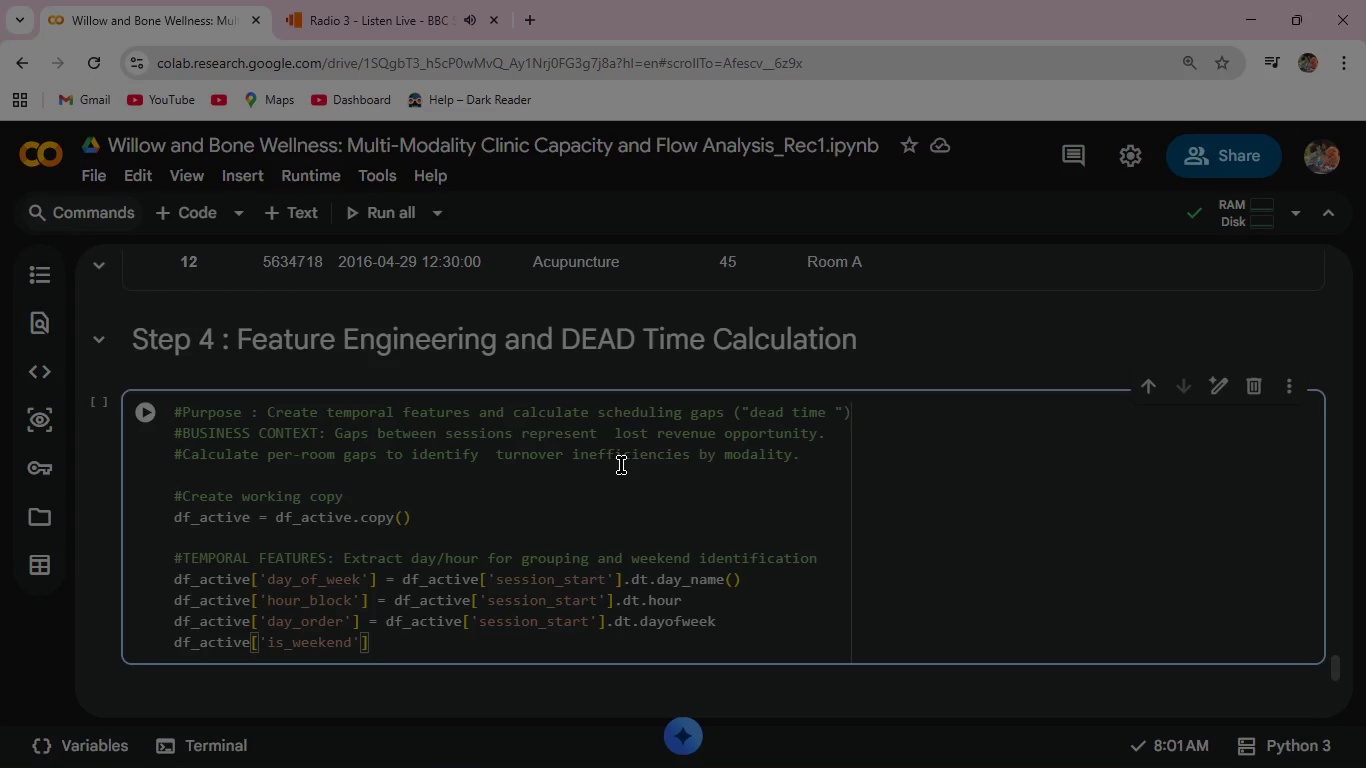 
key(ArrowRight)
 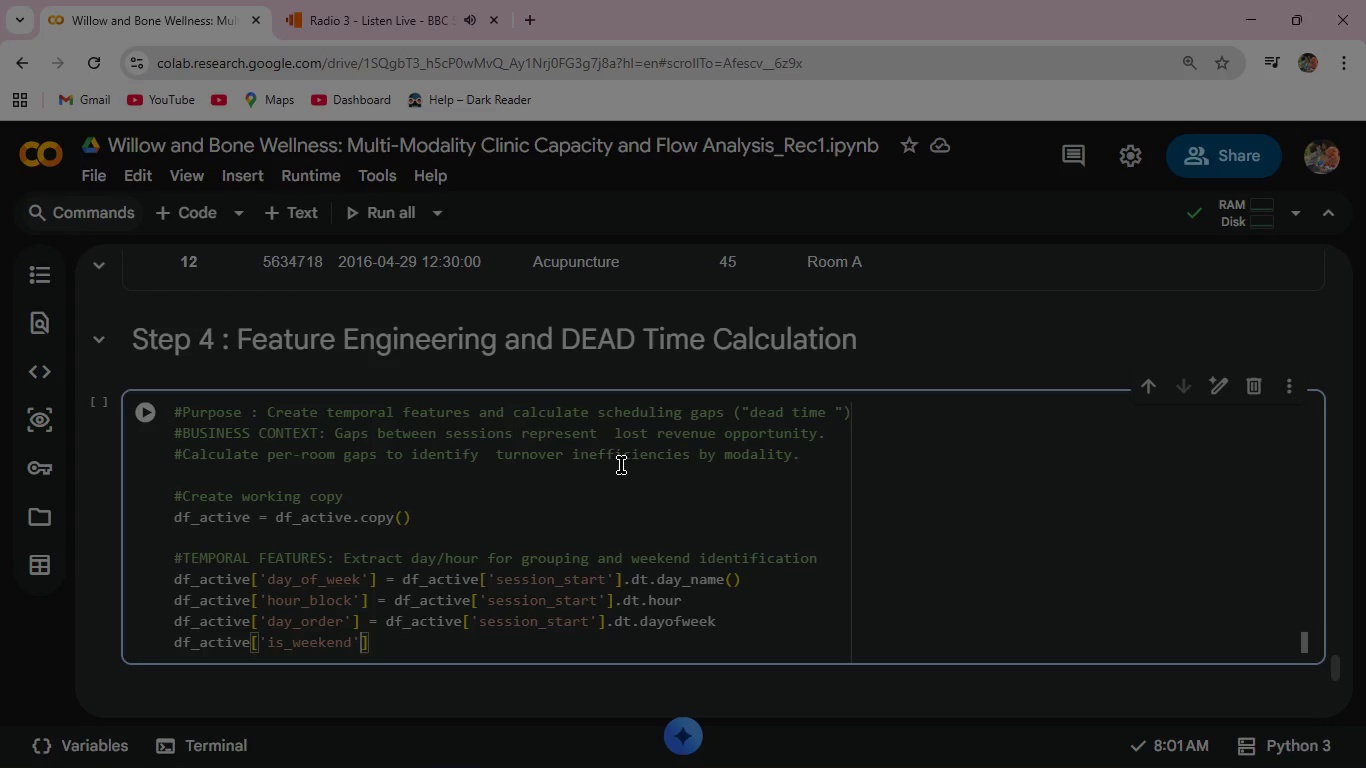 
key(ArrowRight)
 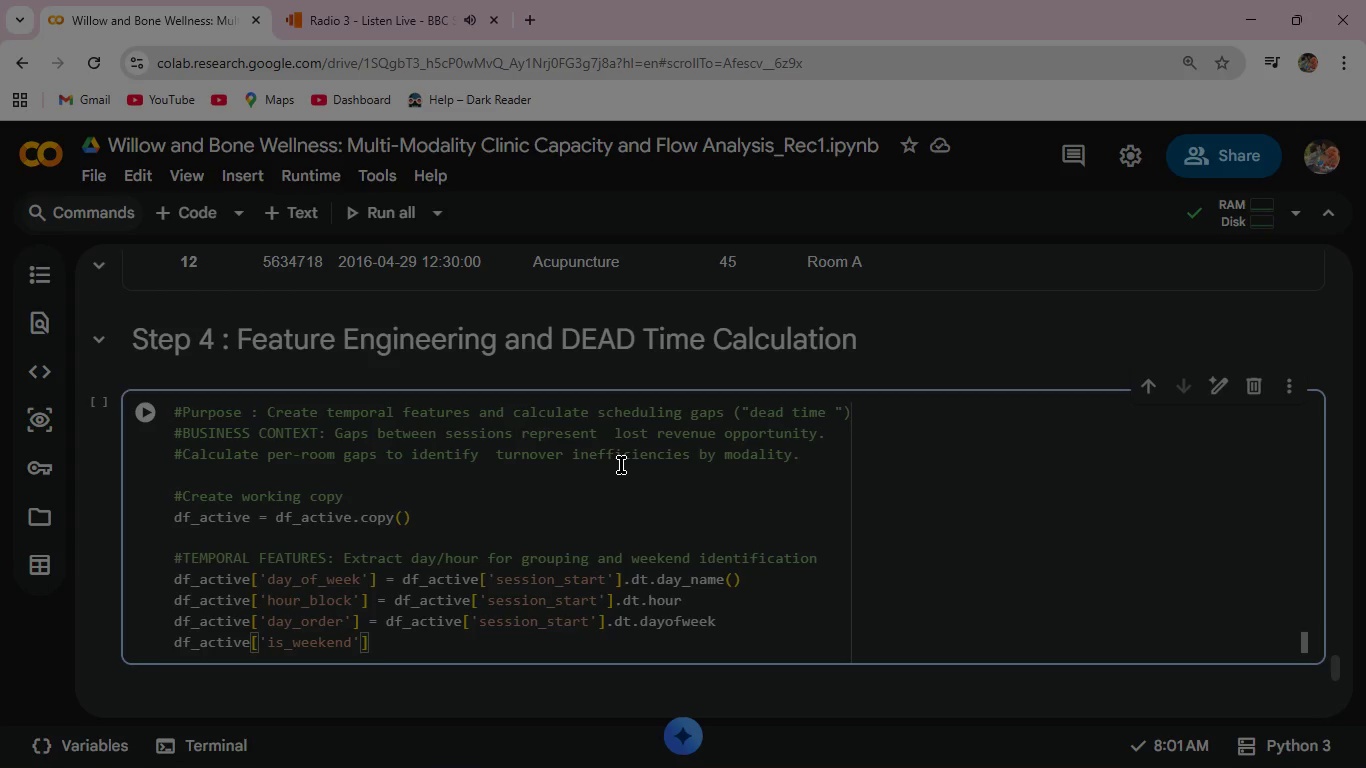 
type(= df_Active)
 